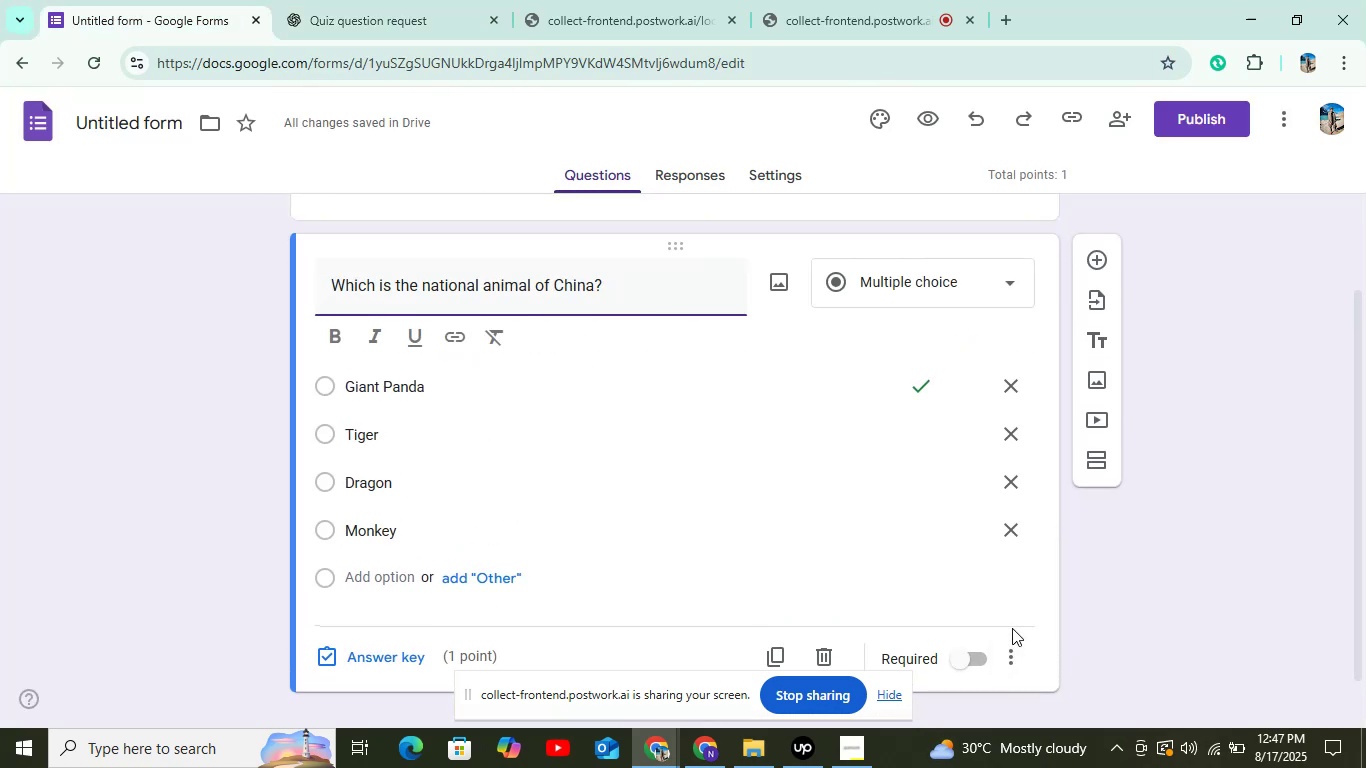 
mouse_move([991, 637])
 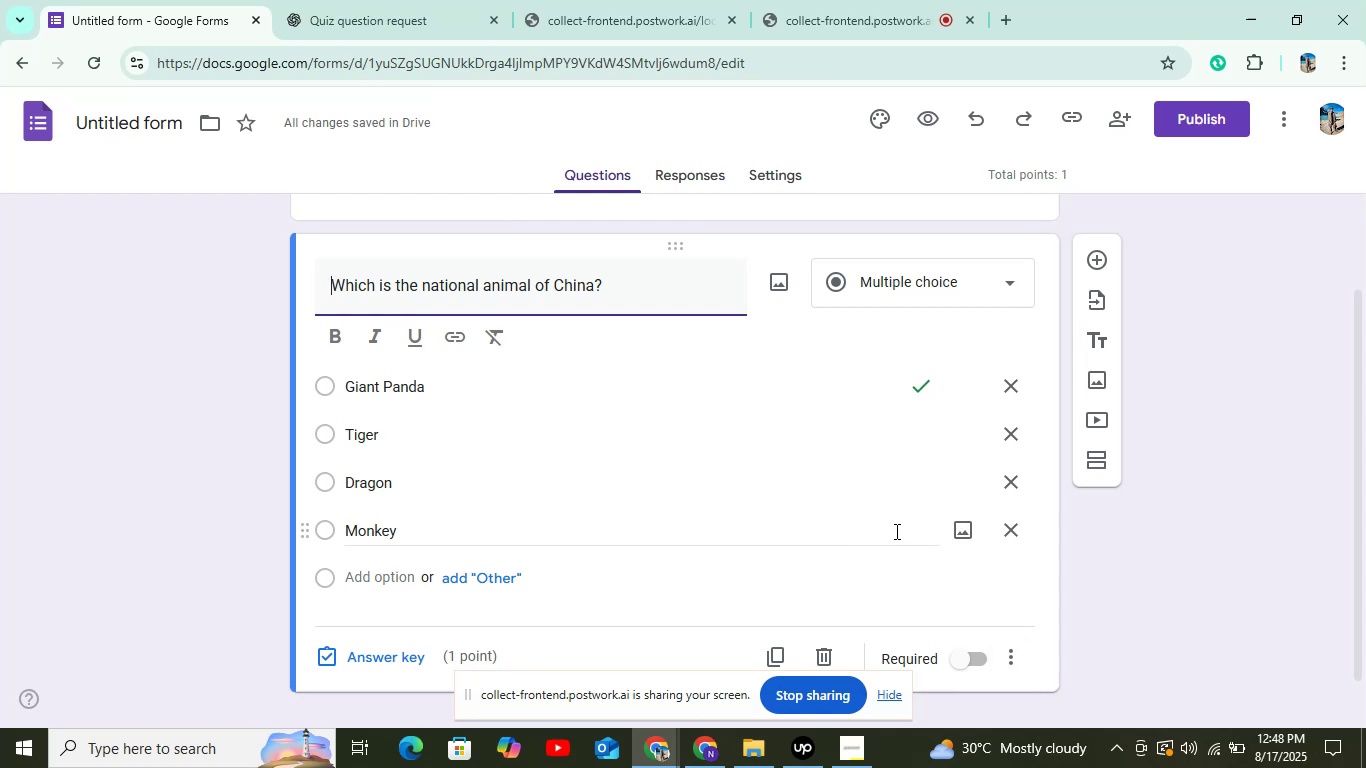 
wait(12.53)
 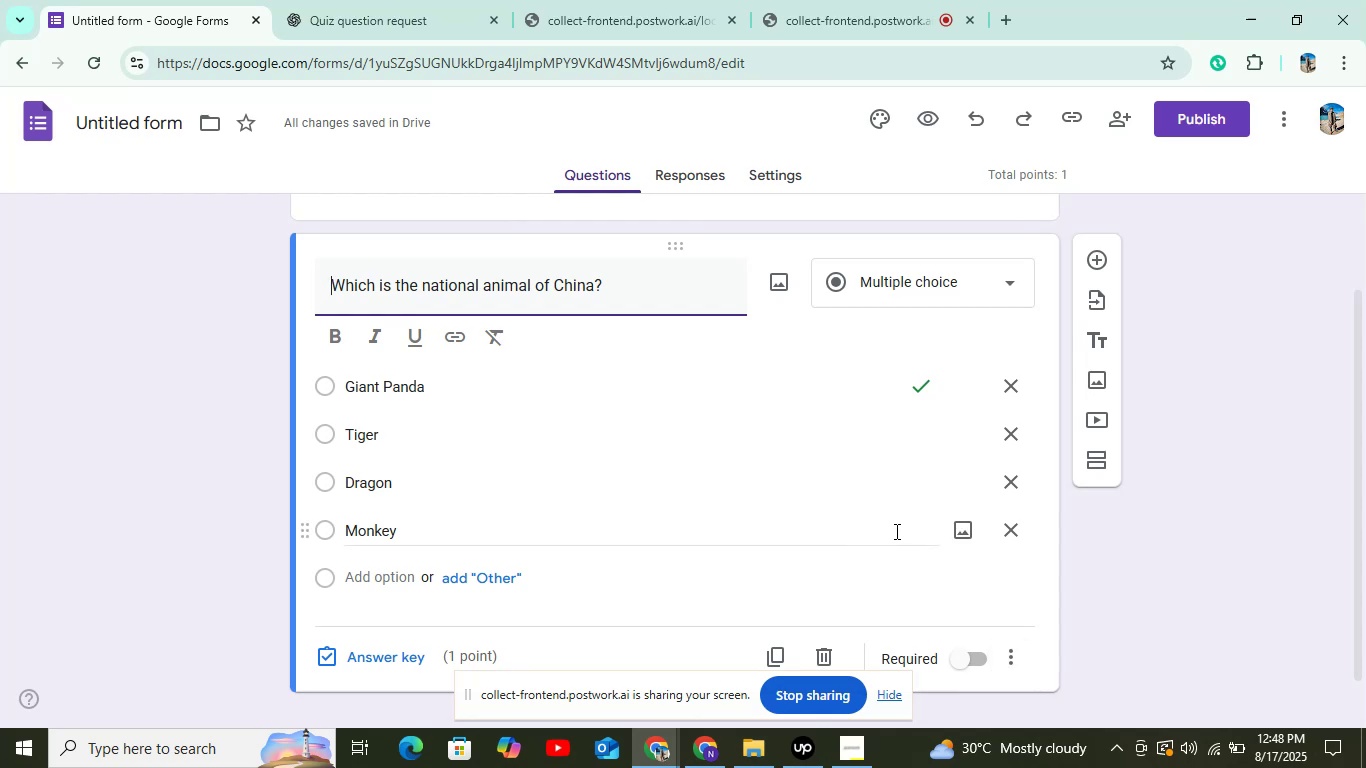 
left_click([382, 664])
 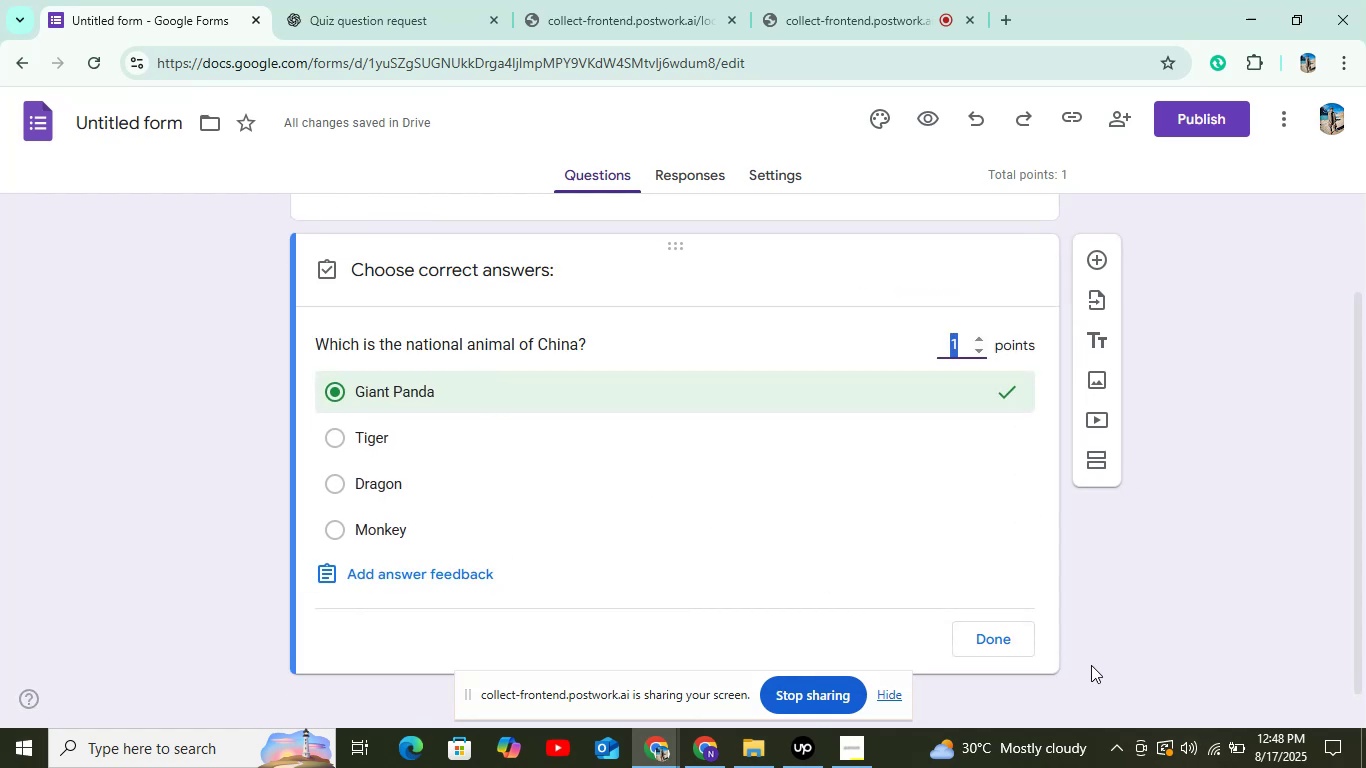 
left_click([986, 642])
 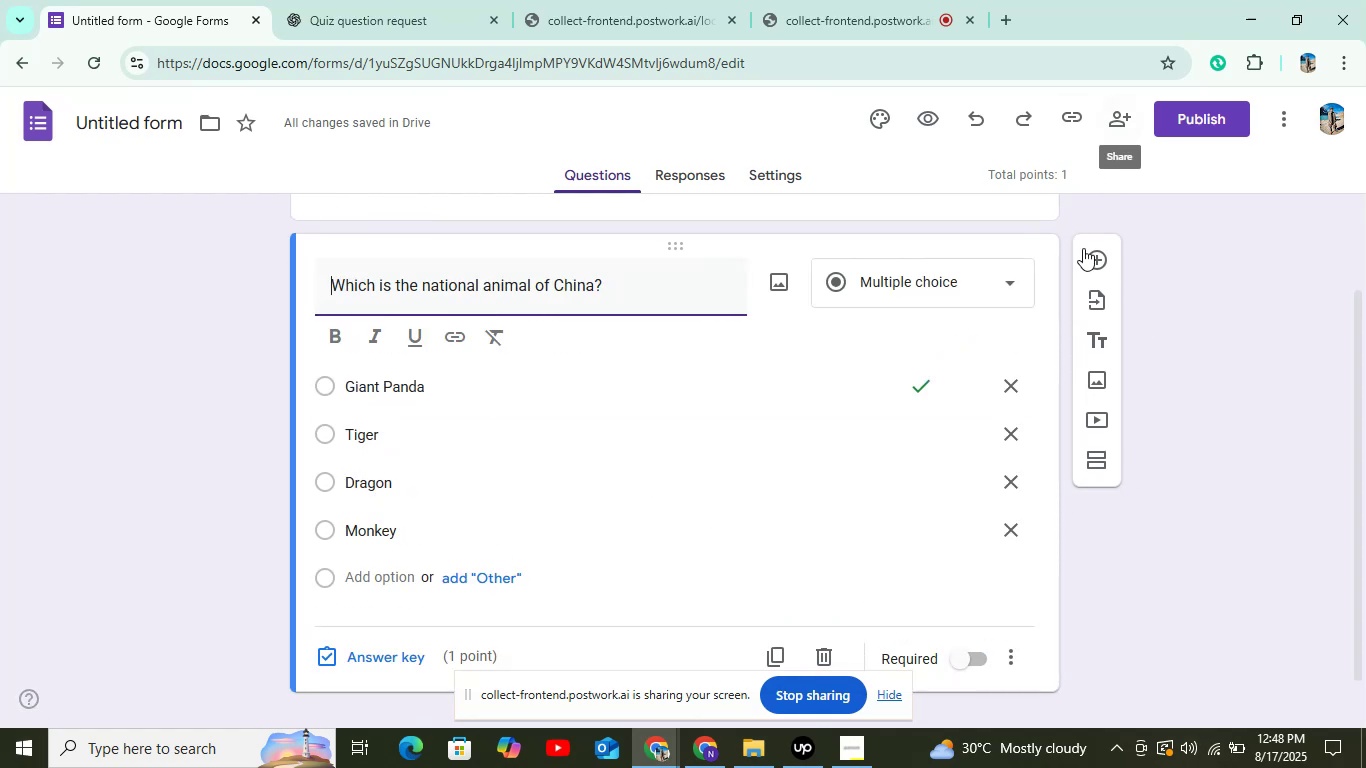 
left_click([1096, 263])
 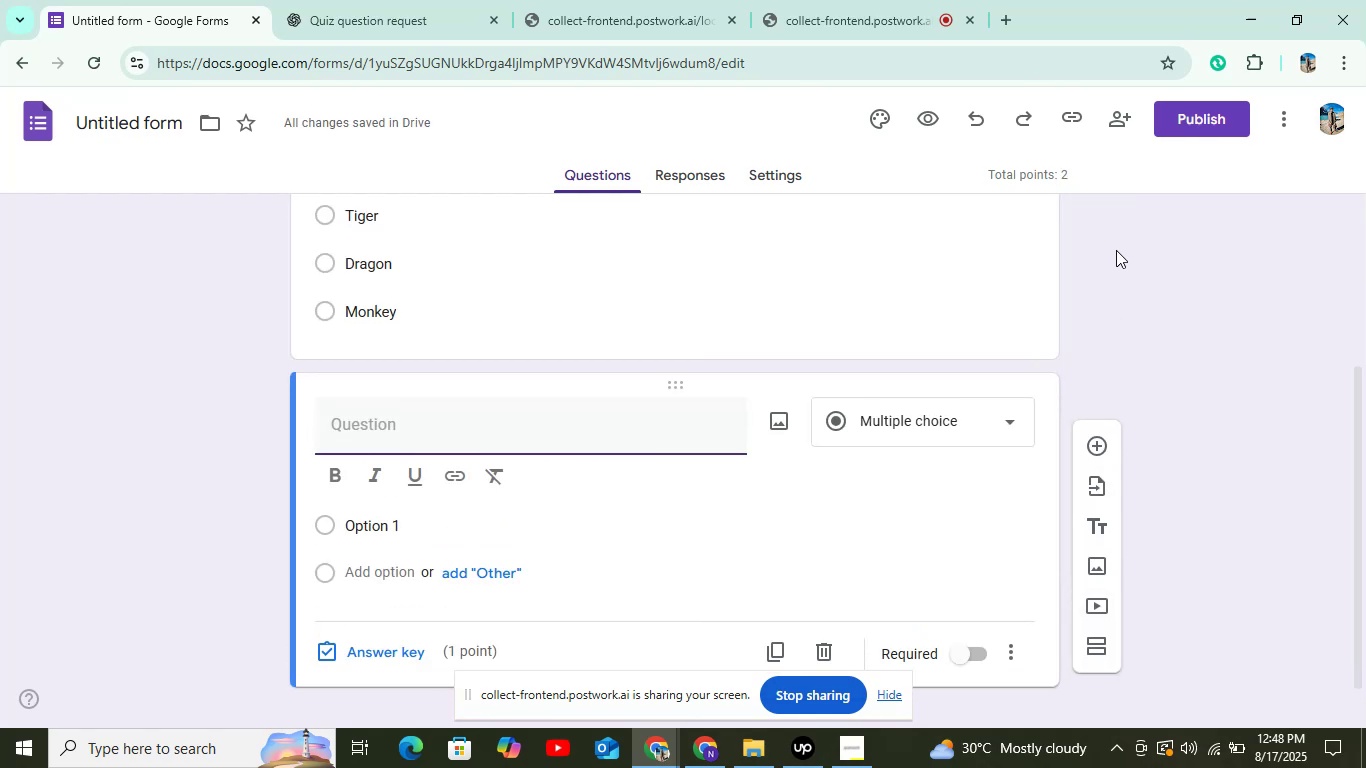 
wait(6.81)
 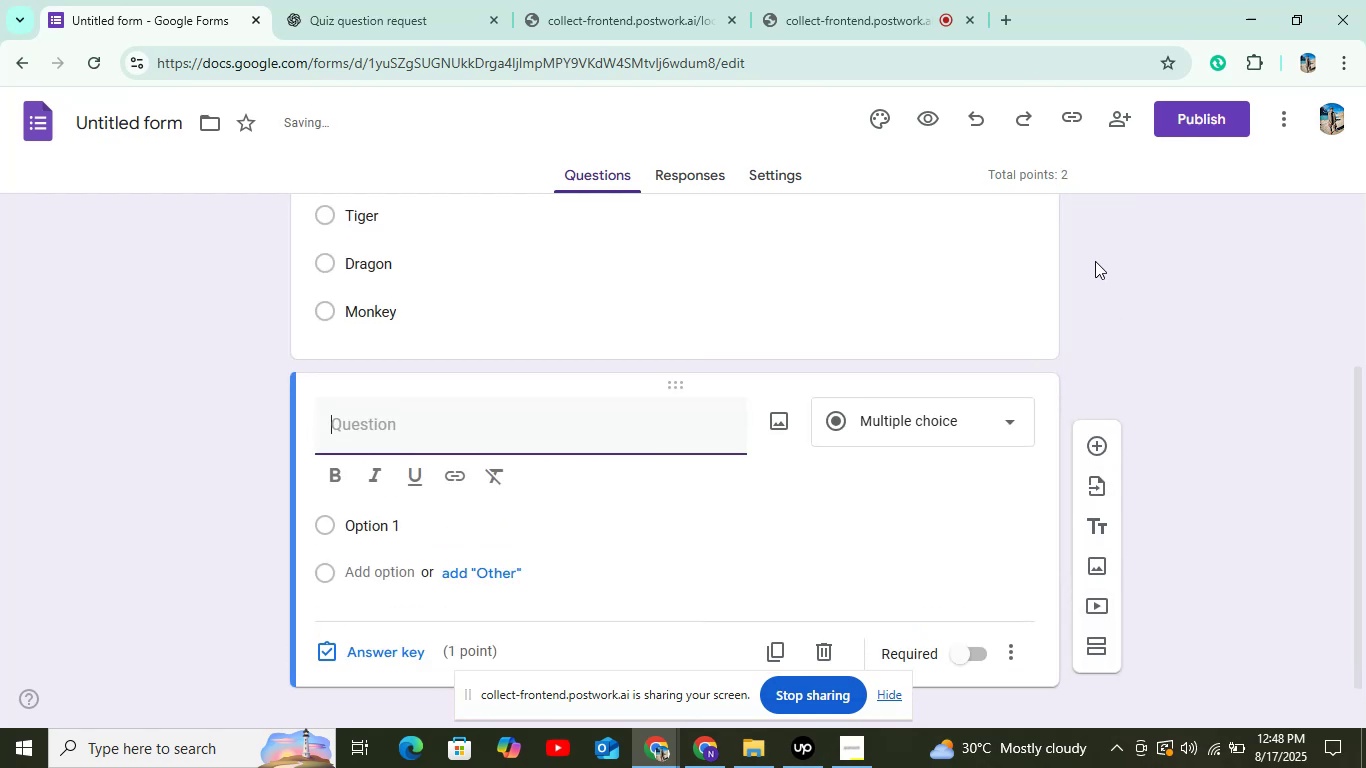 
left_click([395, 0])
 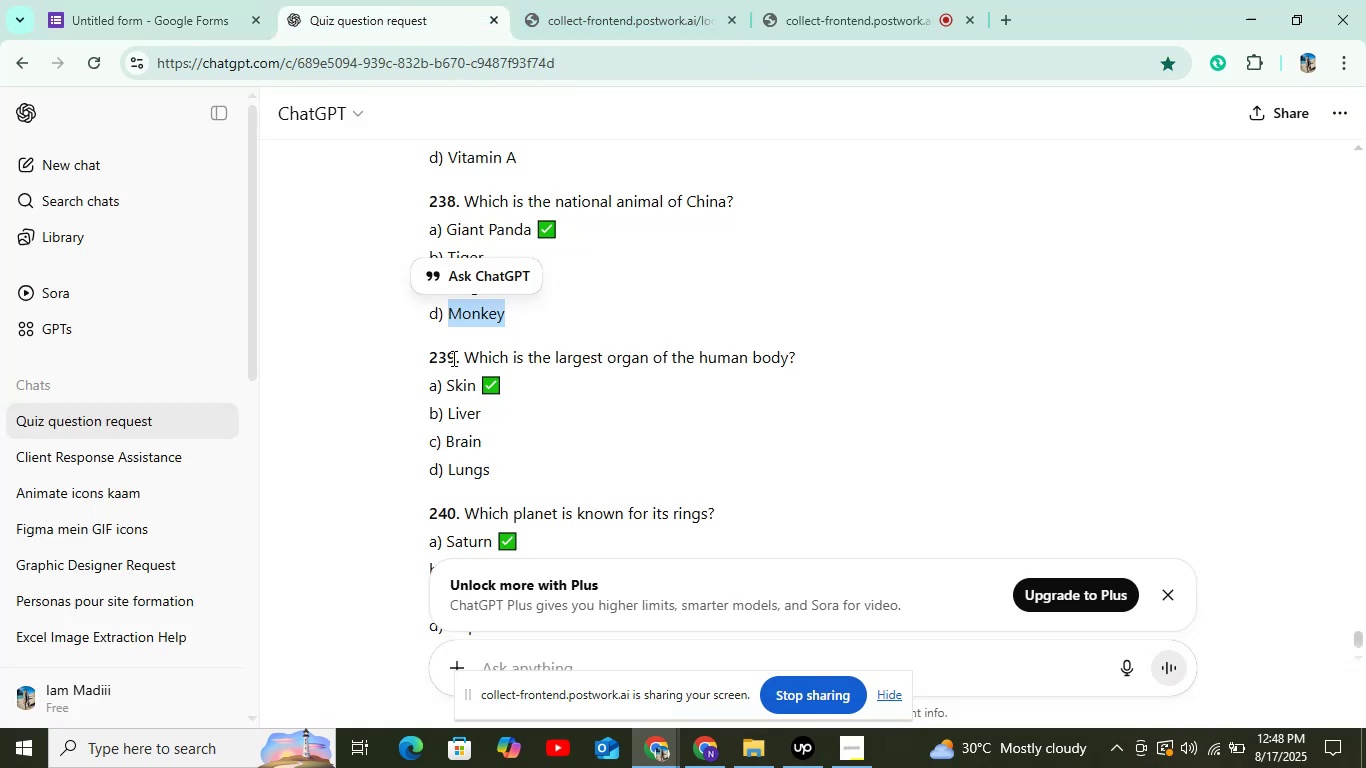 
left_click_drag(start_coordinate=[461, 354], to_coordinate=[809, 341])
 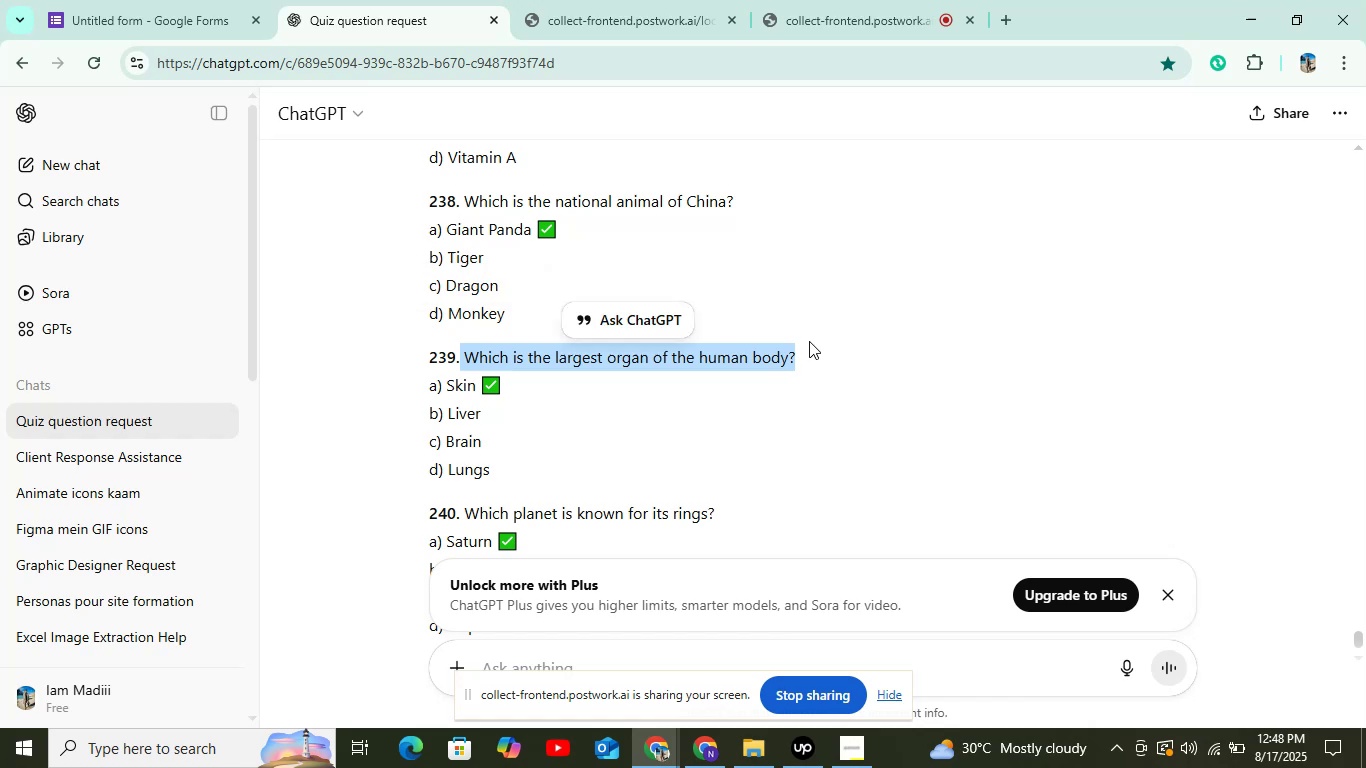 
key(Control+C)
 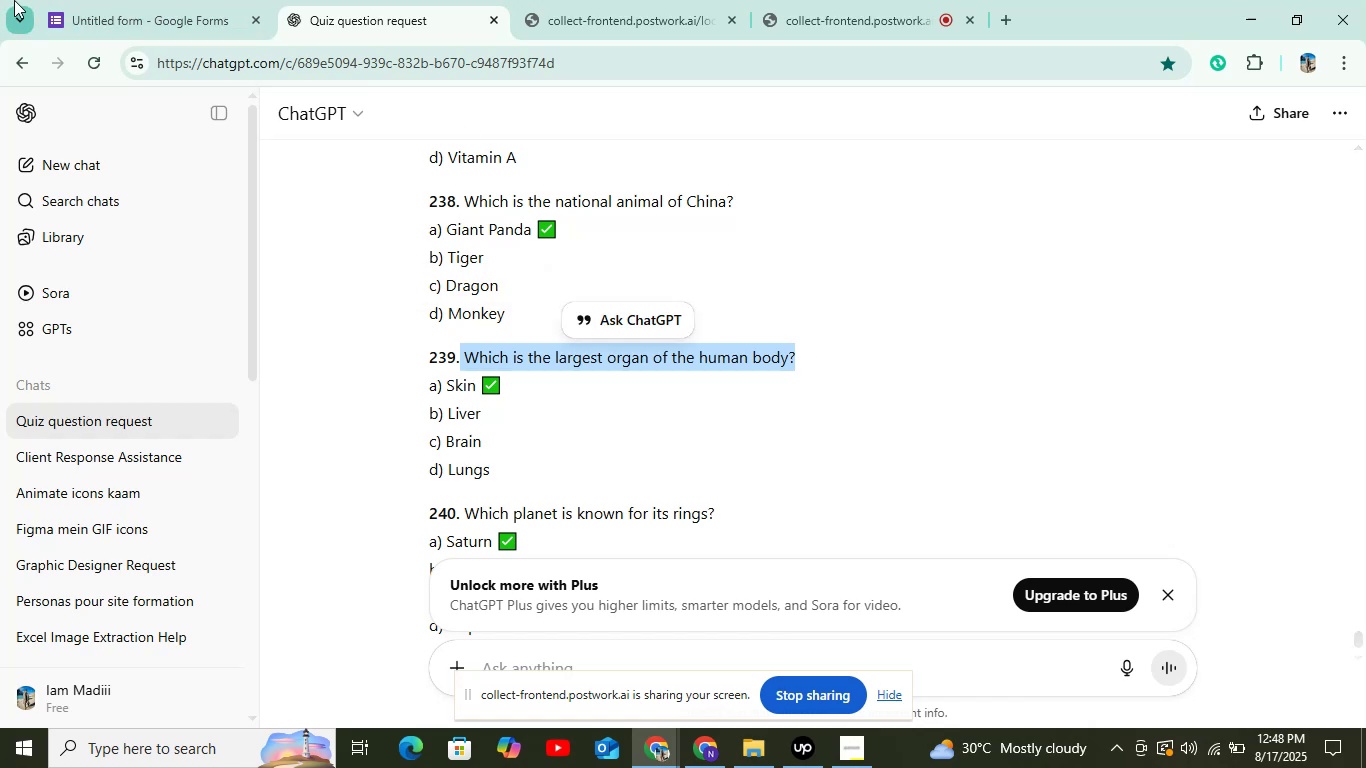 
double_click([111, 0])
 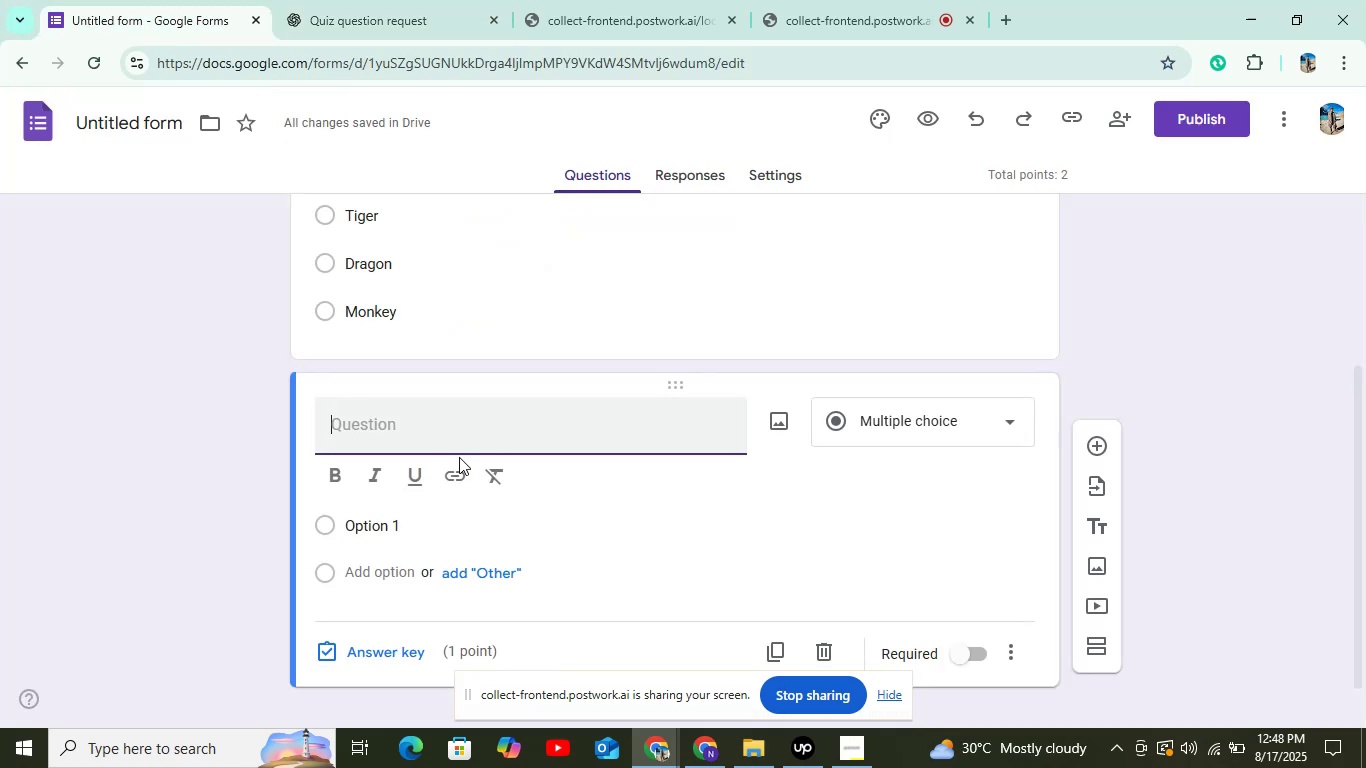 
key(Control+V)
 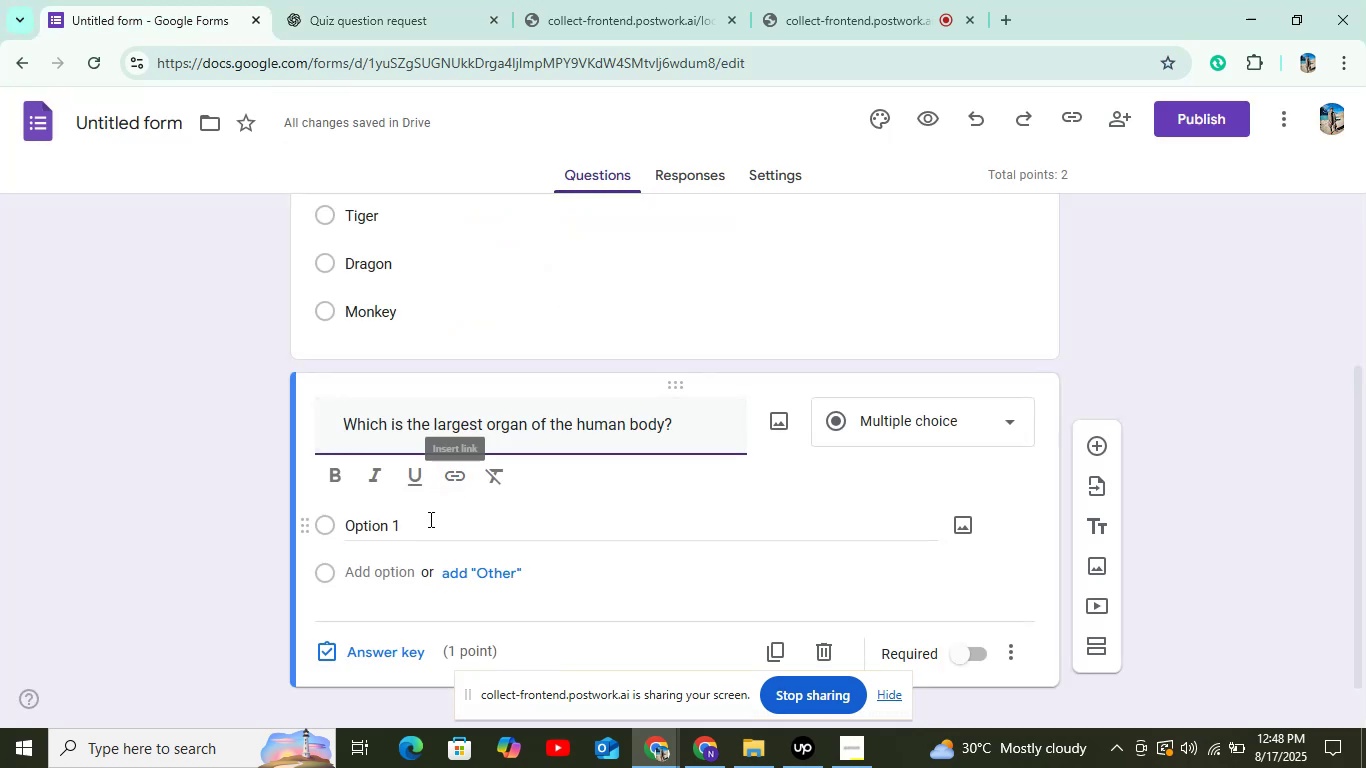 
left_click([429, 521])
 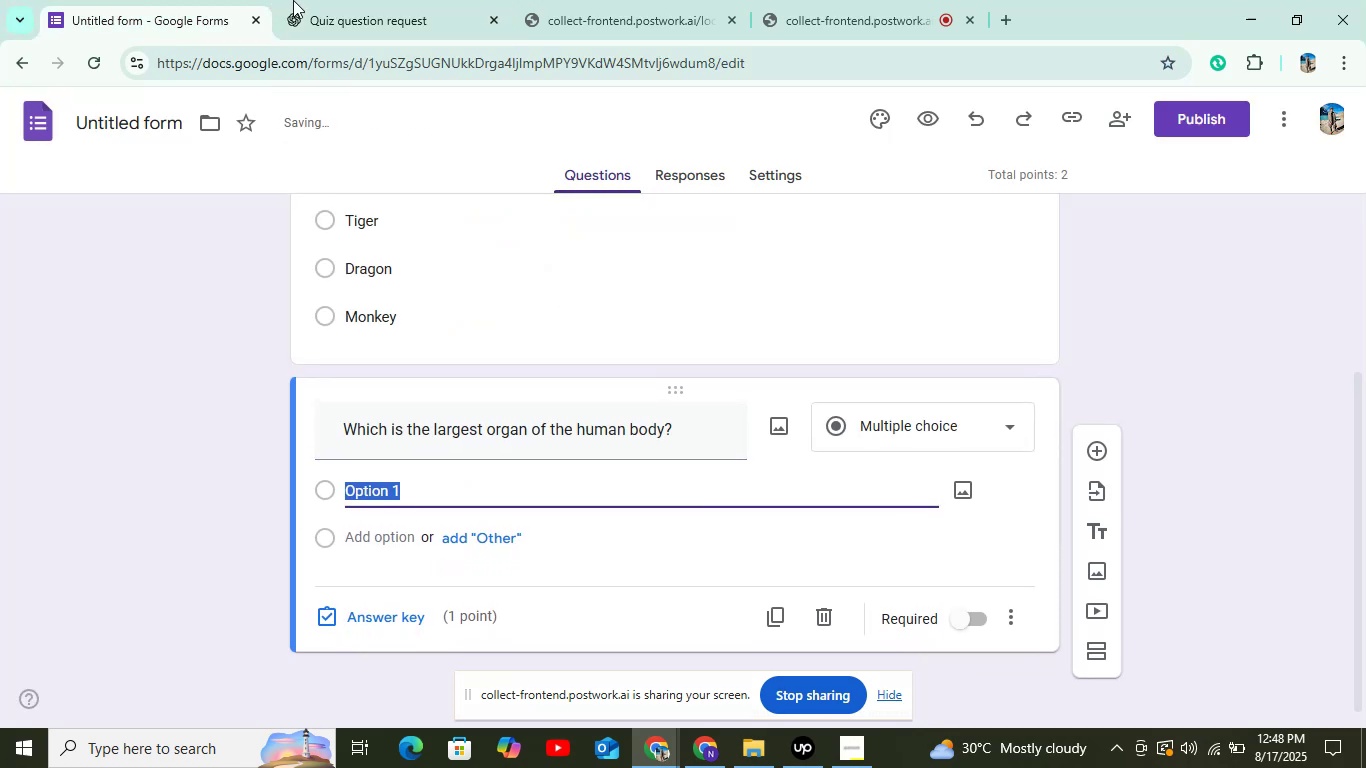 
left_click([307, 4])
 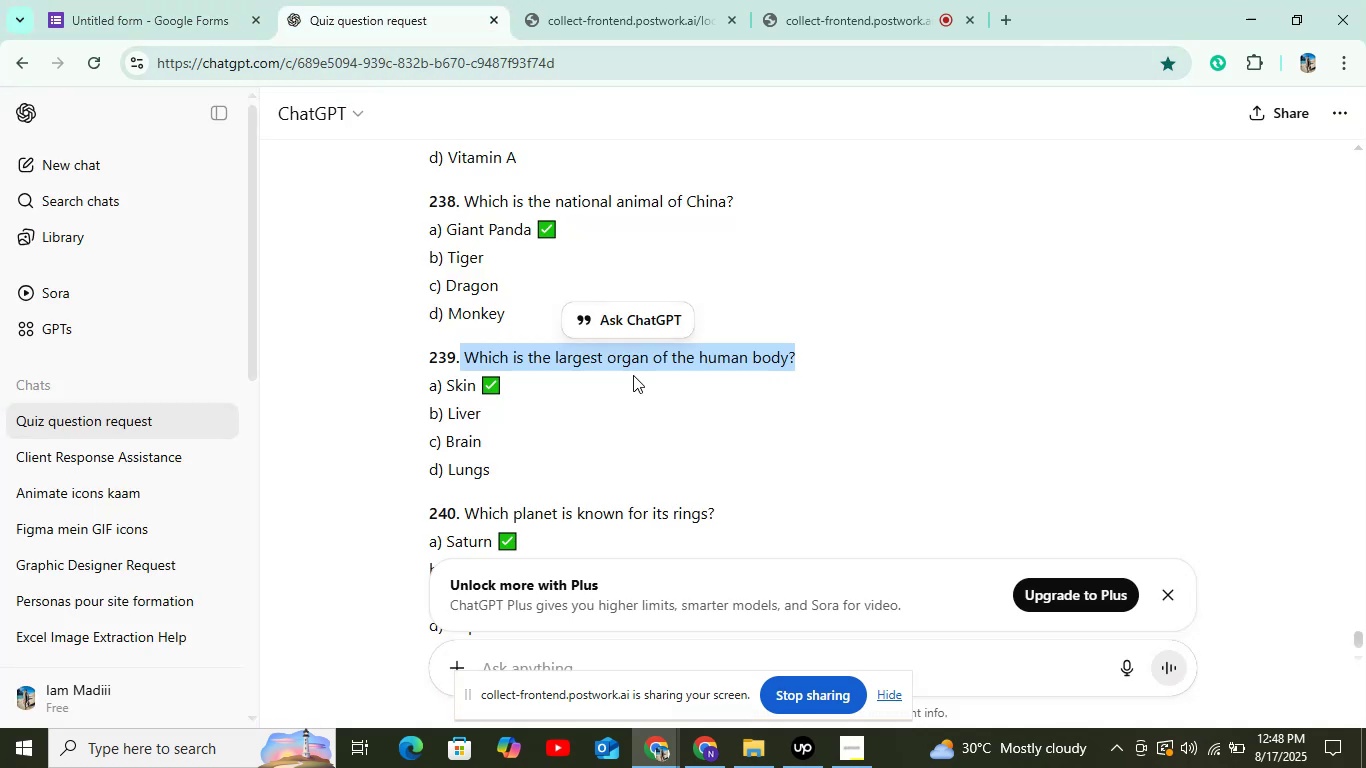 
double_click([464, 385])
 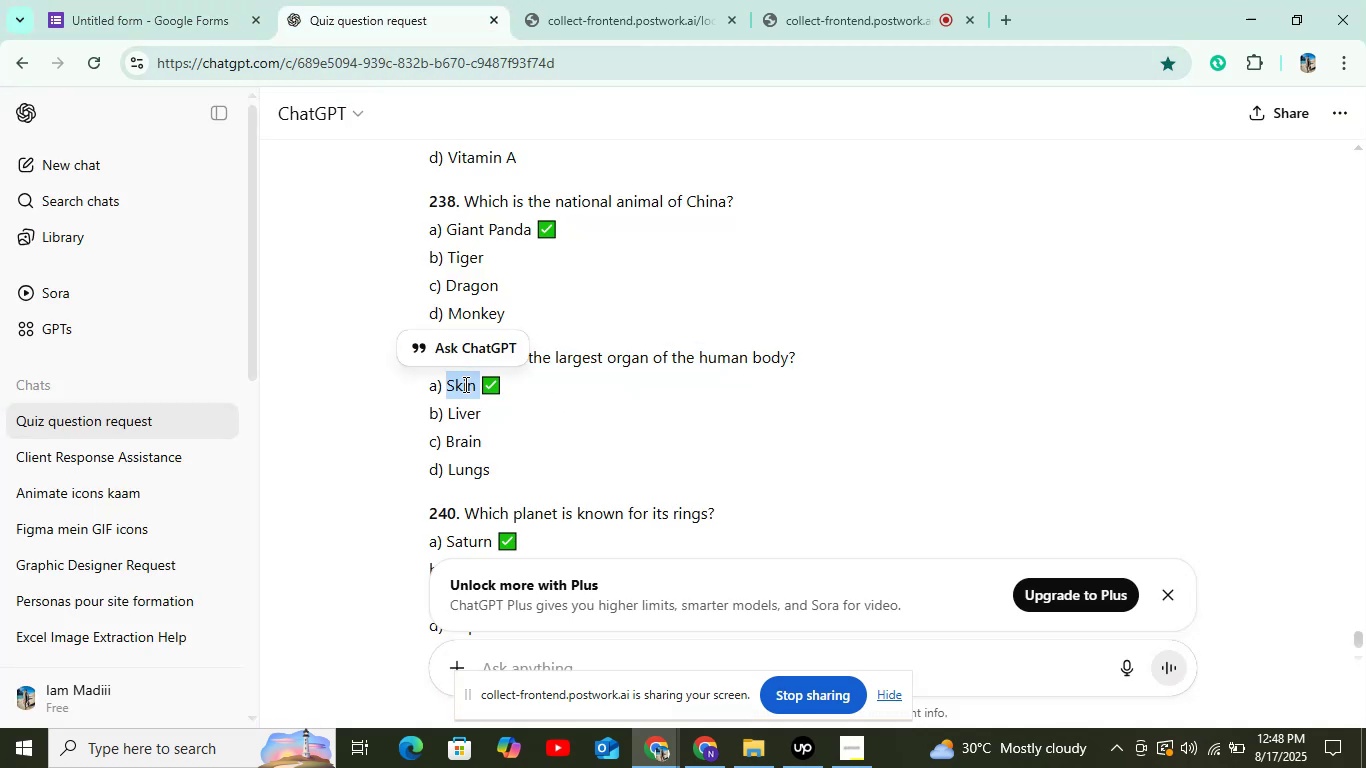 
key(Control+C)
 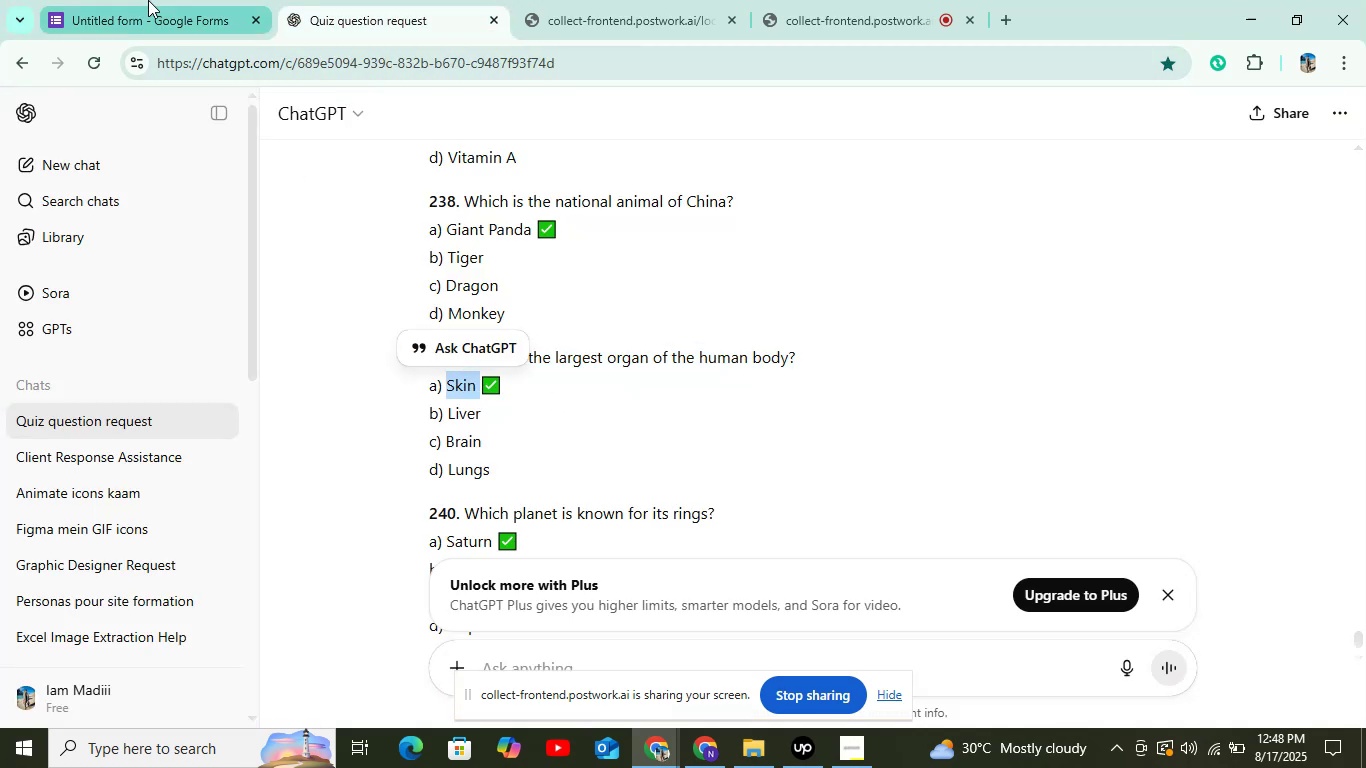 
left_click([148, 0])
 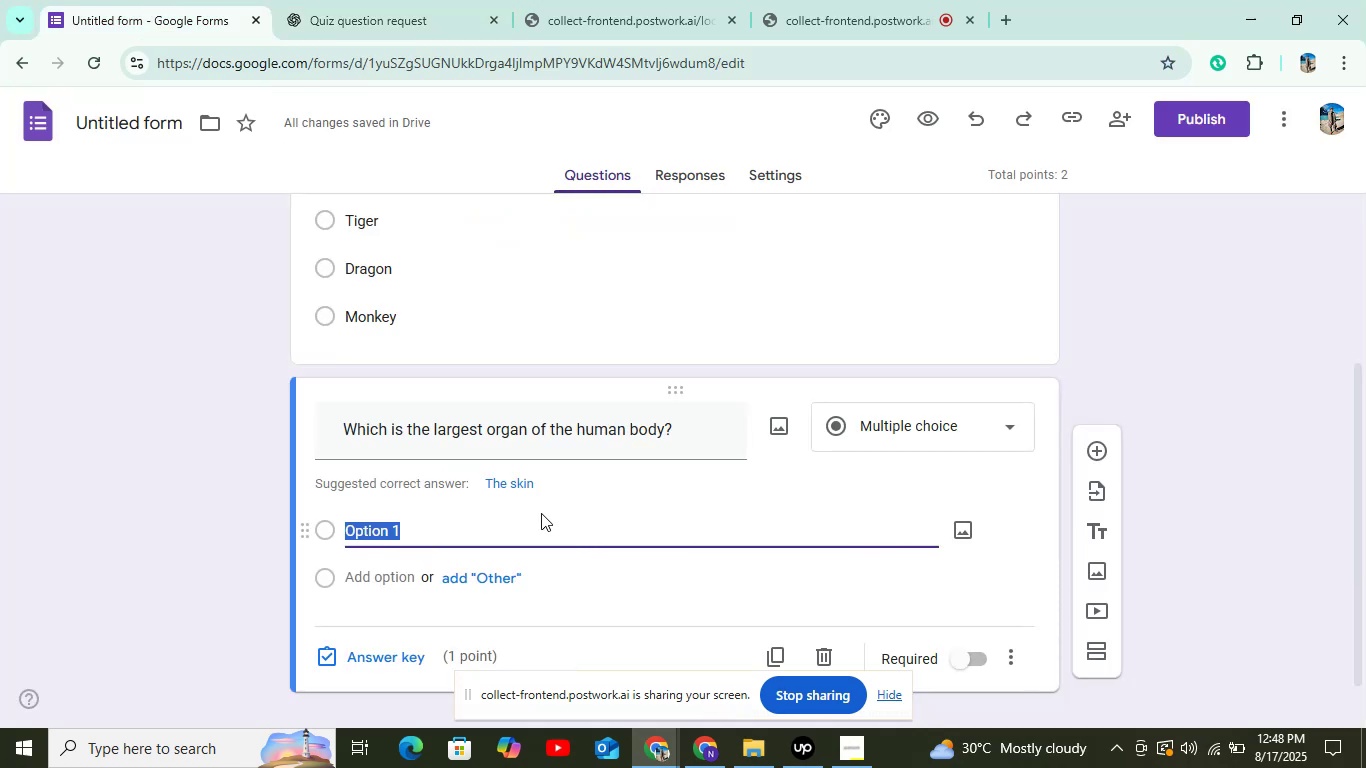 
key(Control+V)
 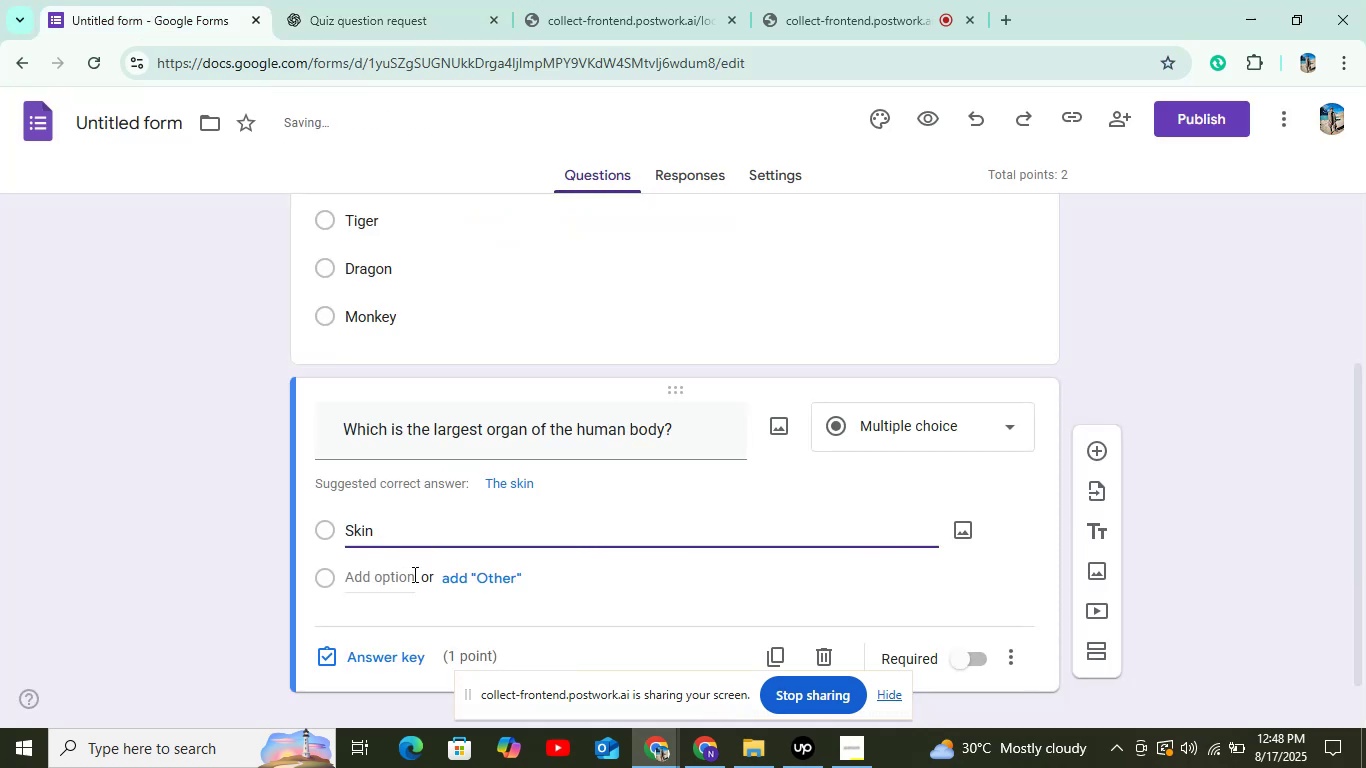 
left_click([413, 574])
 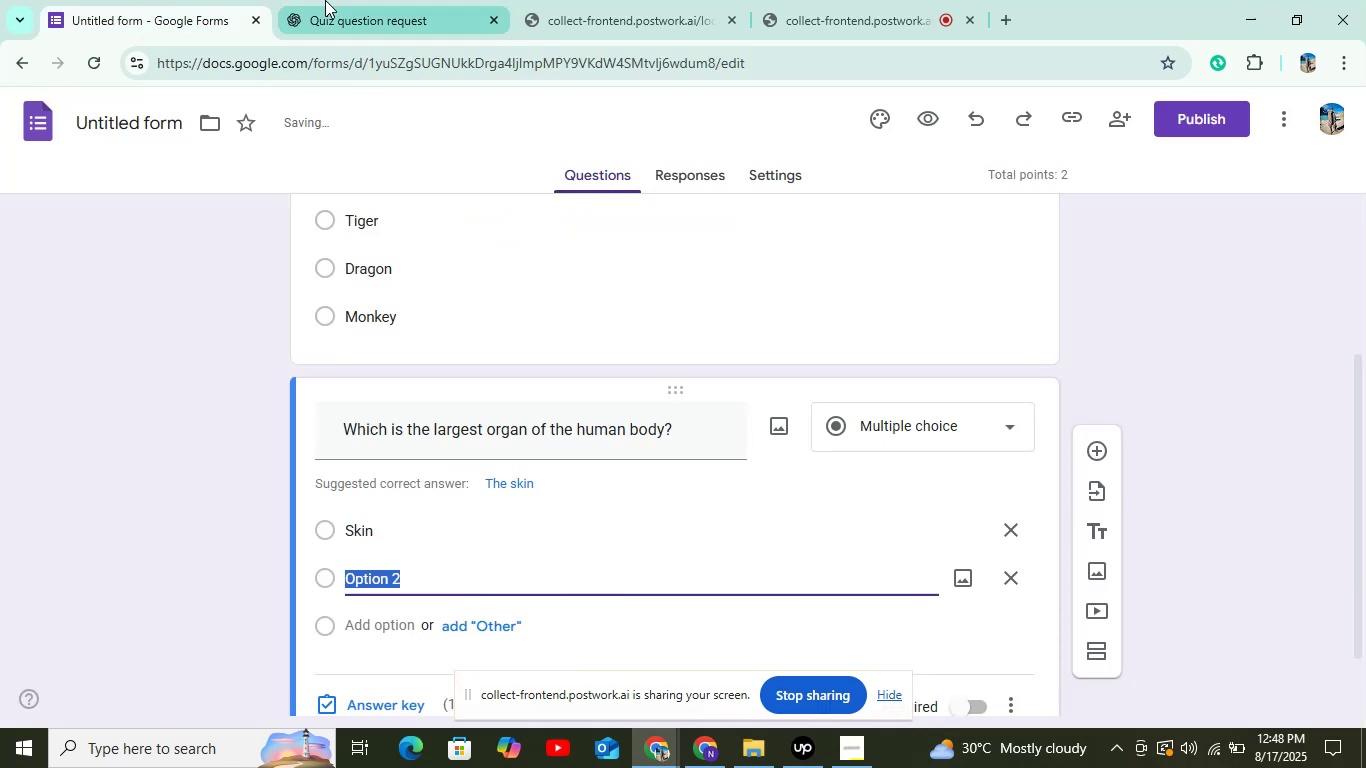 
left_click([325, 0])
 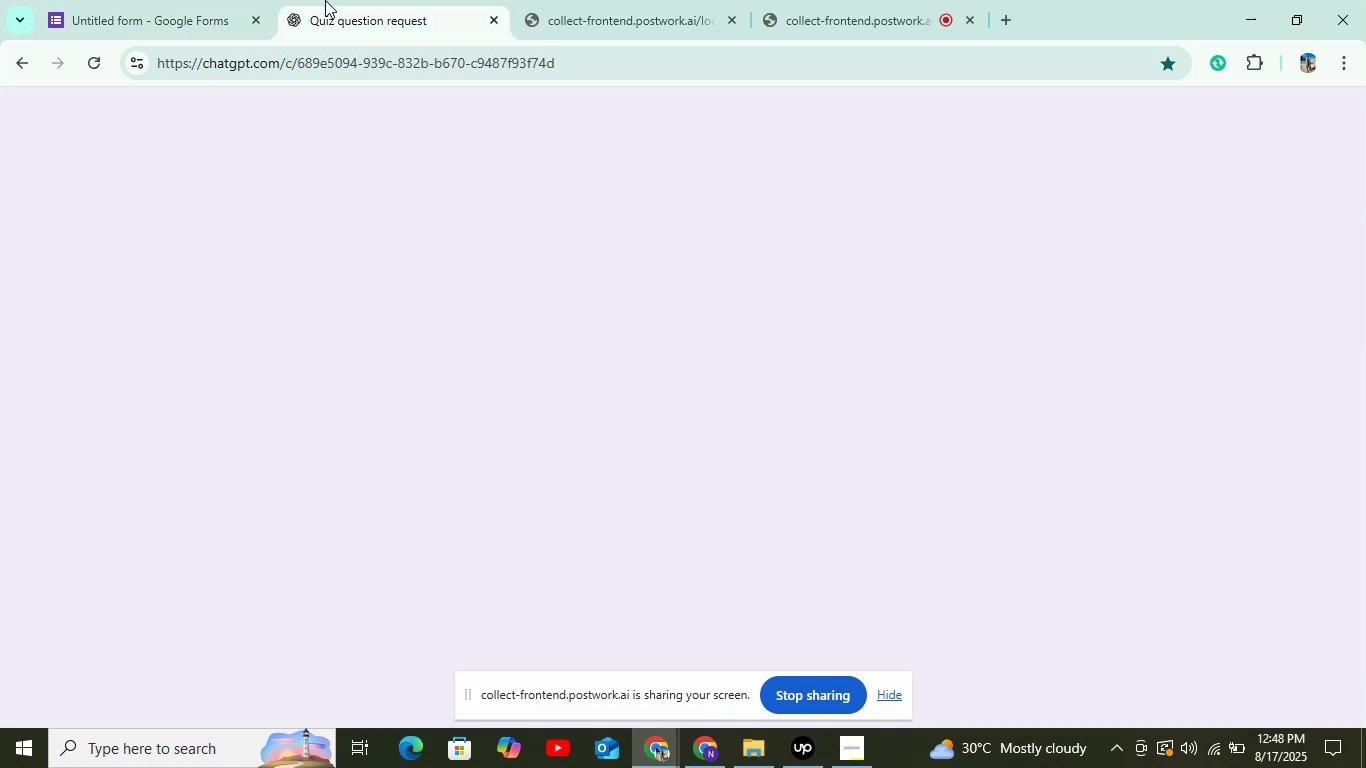 
mouse_move([351, 19])
 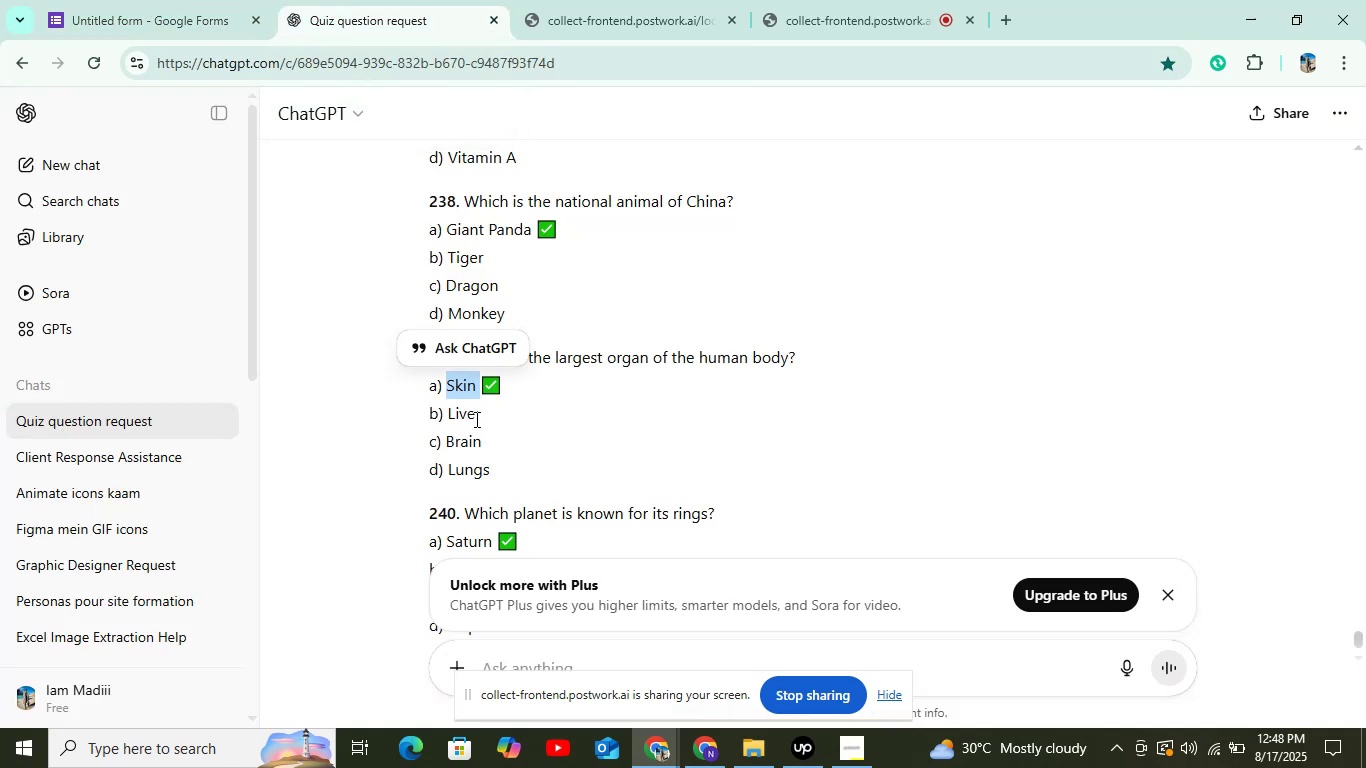 
double_click([476, 419])
 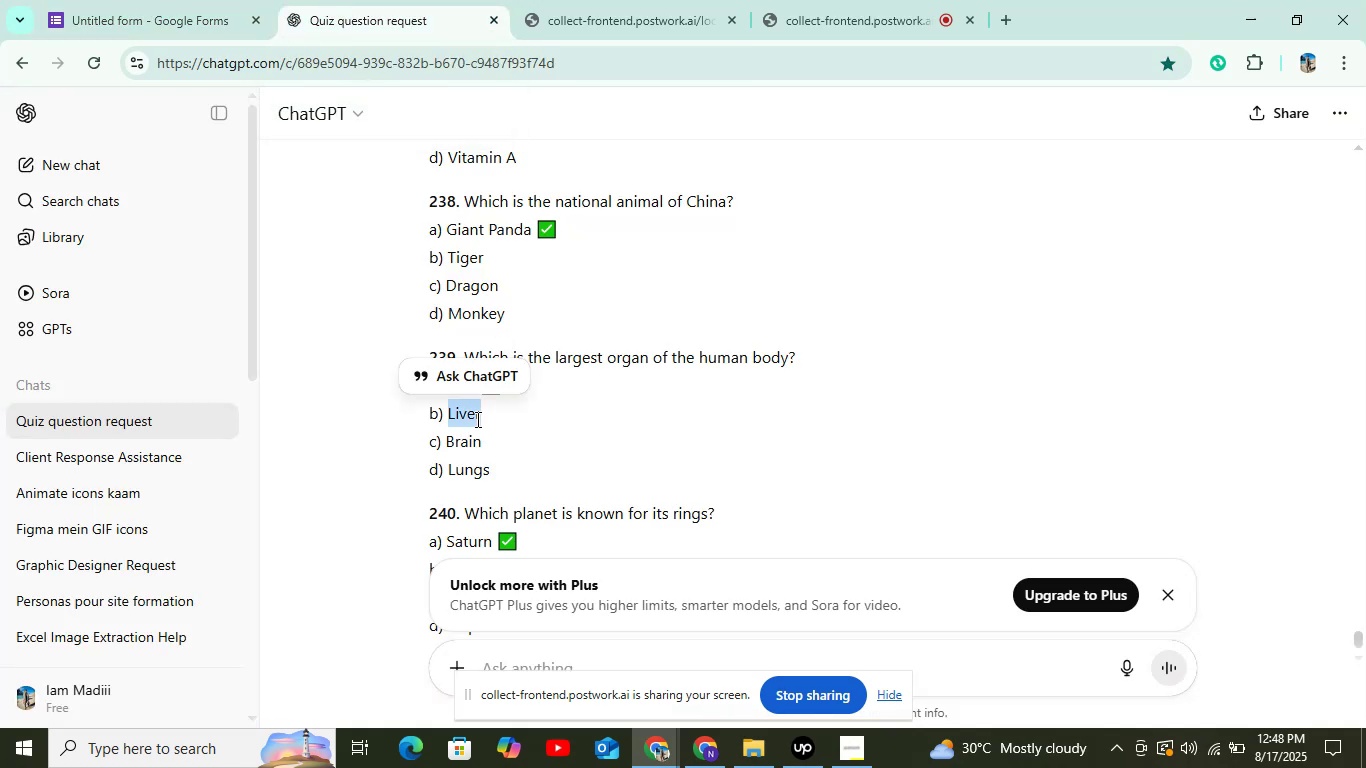 
key(Control+C)
 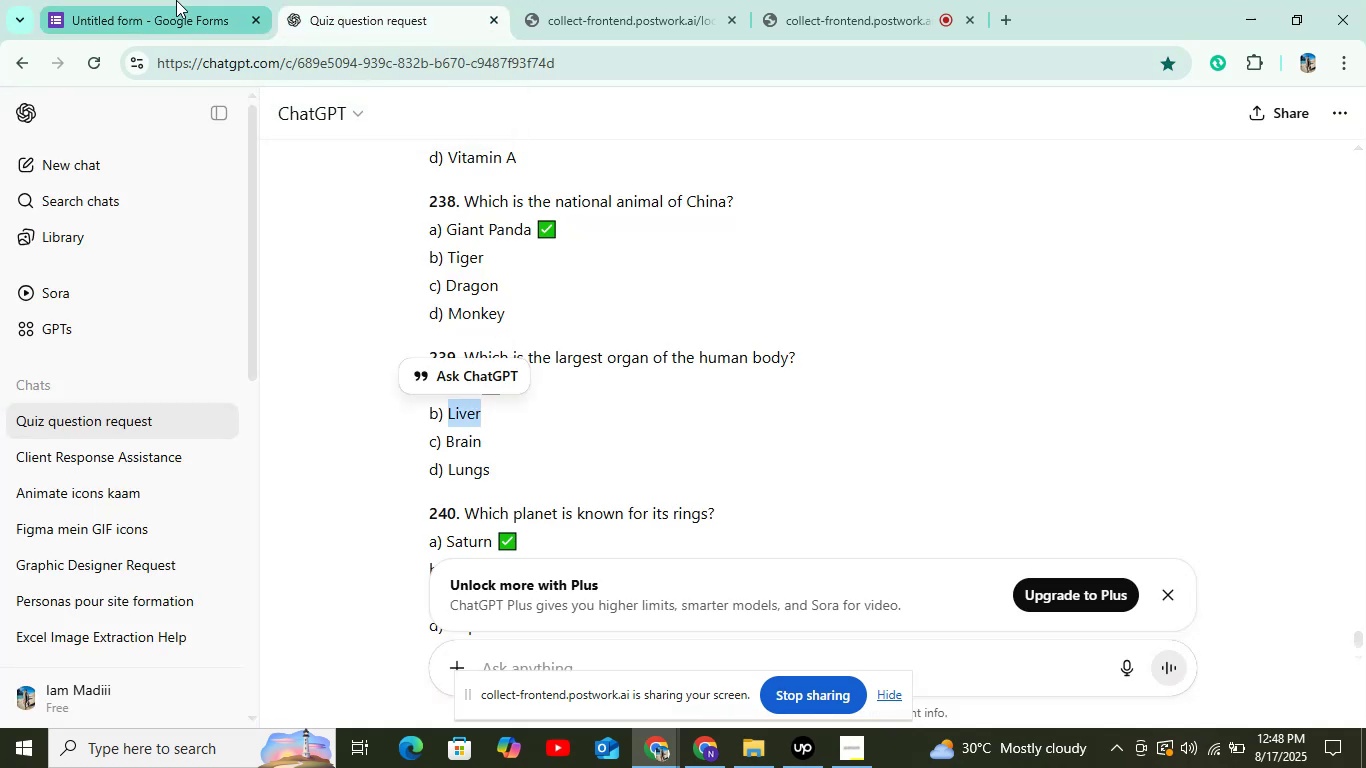 
left_click([161, 0])
 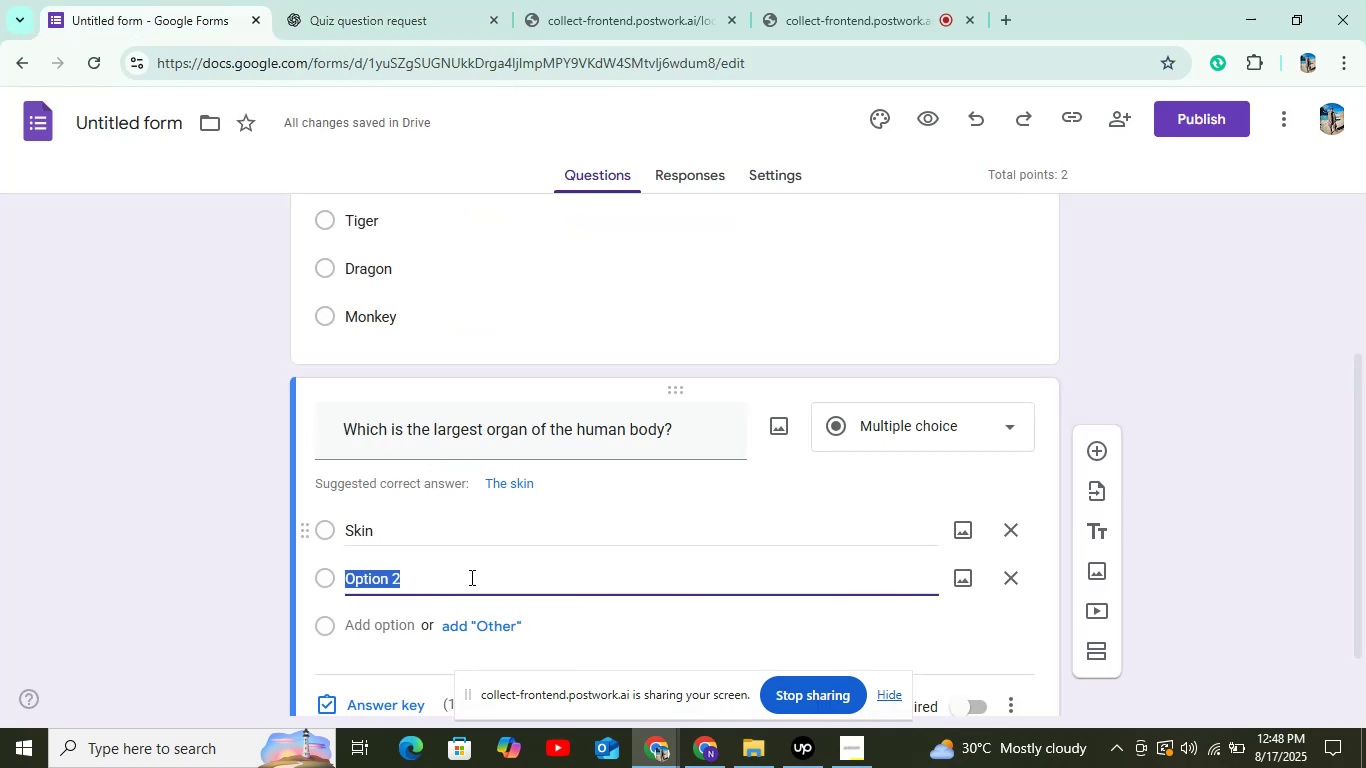 
key(Control+V)
 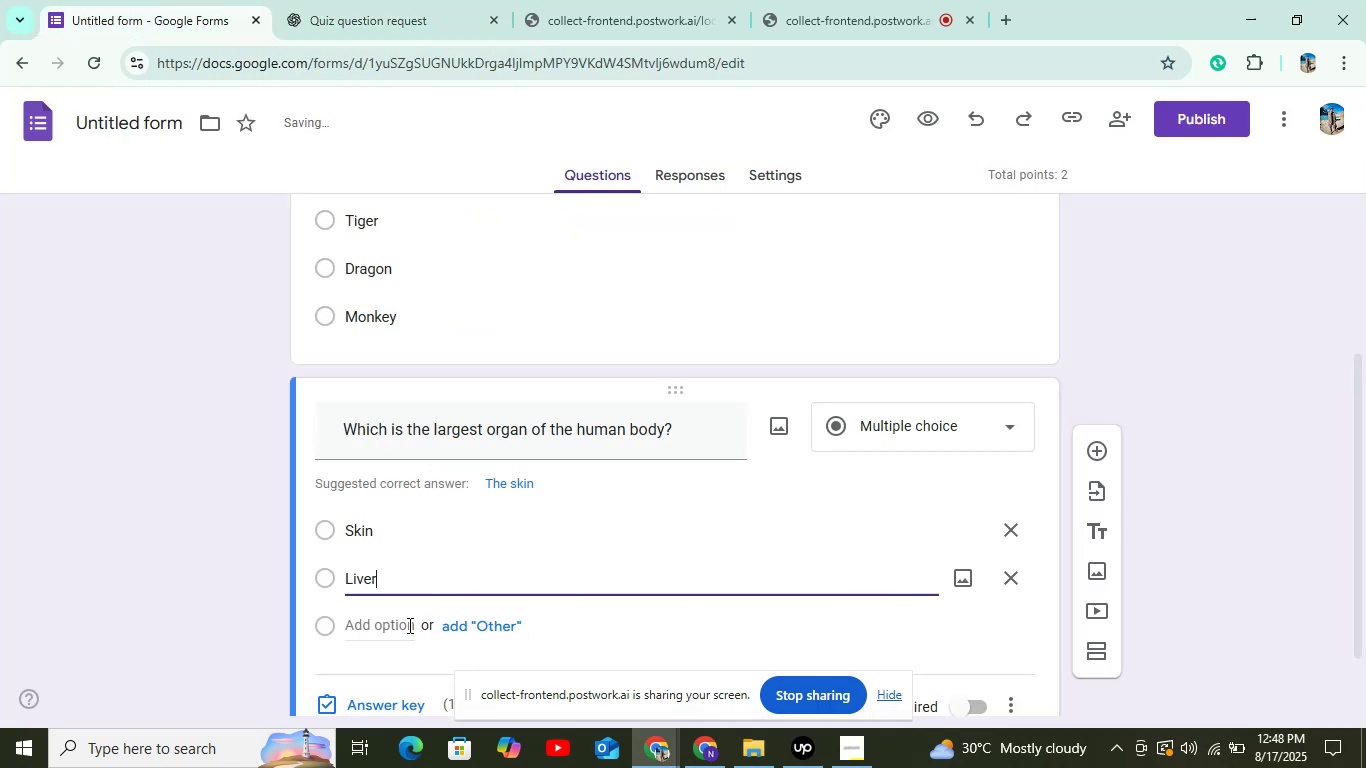 
left_click([408, 625])
 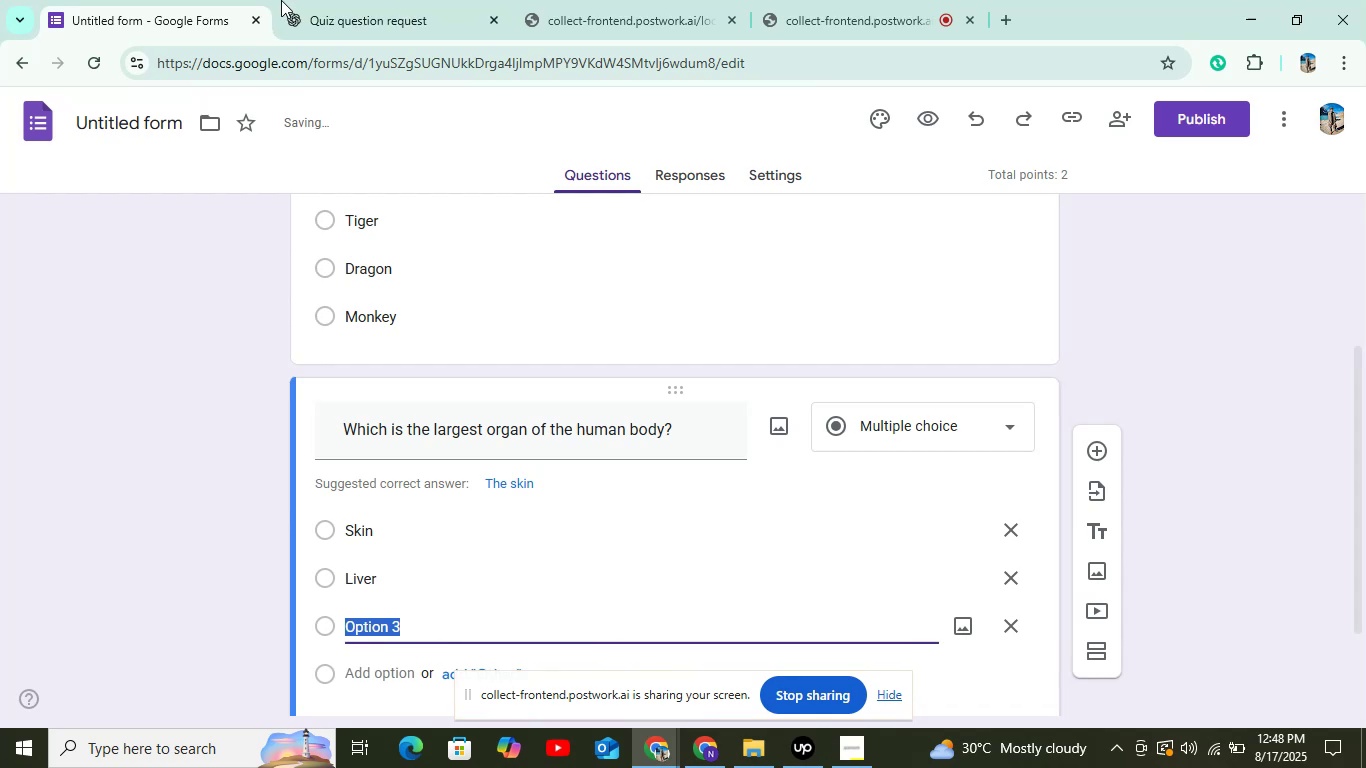 
left_click([289, 2])
 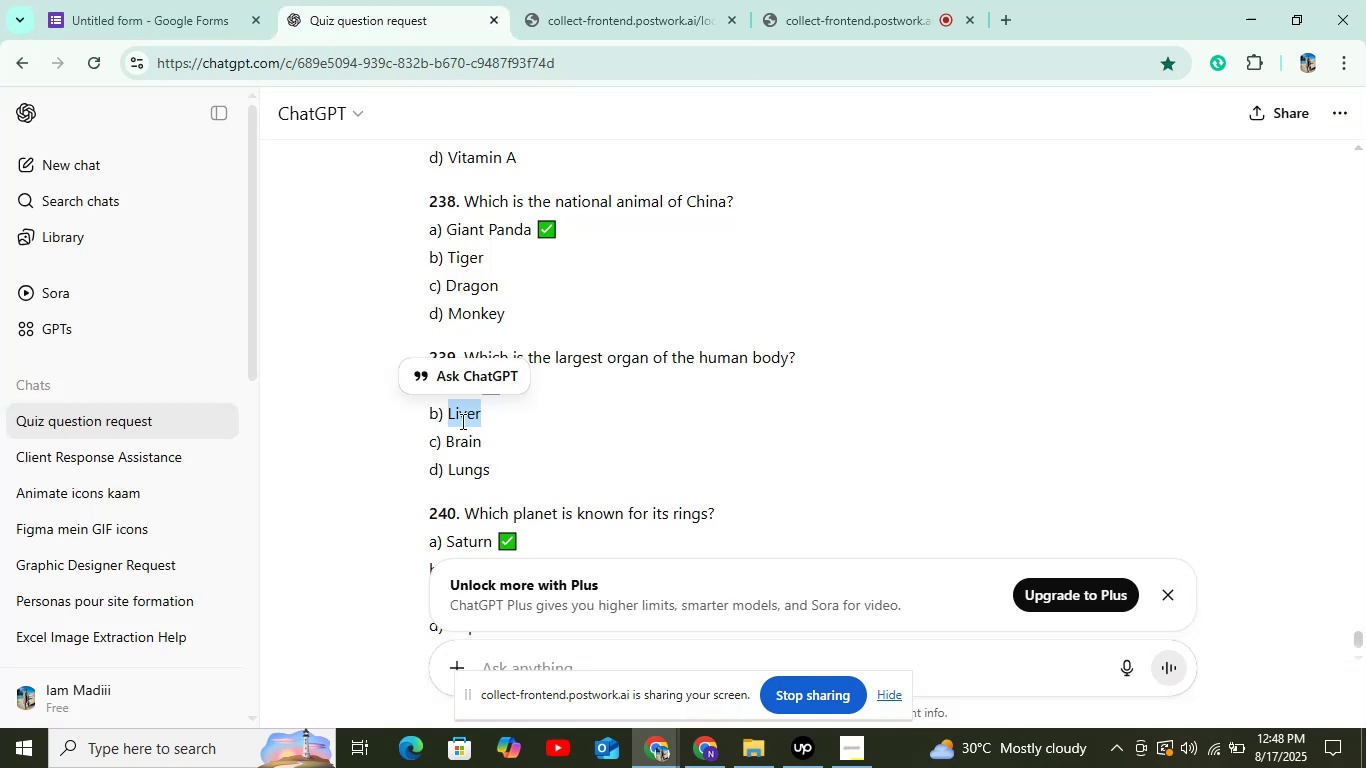 
double_click([463, 429])
 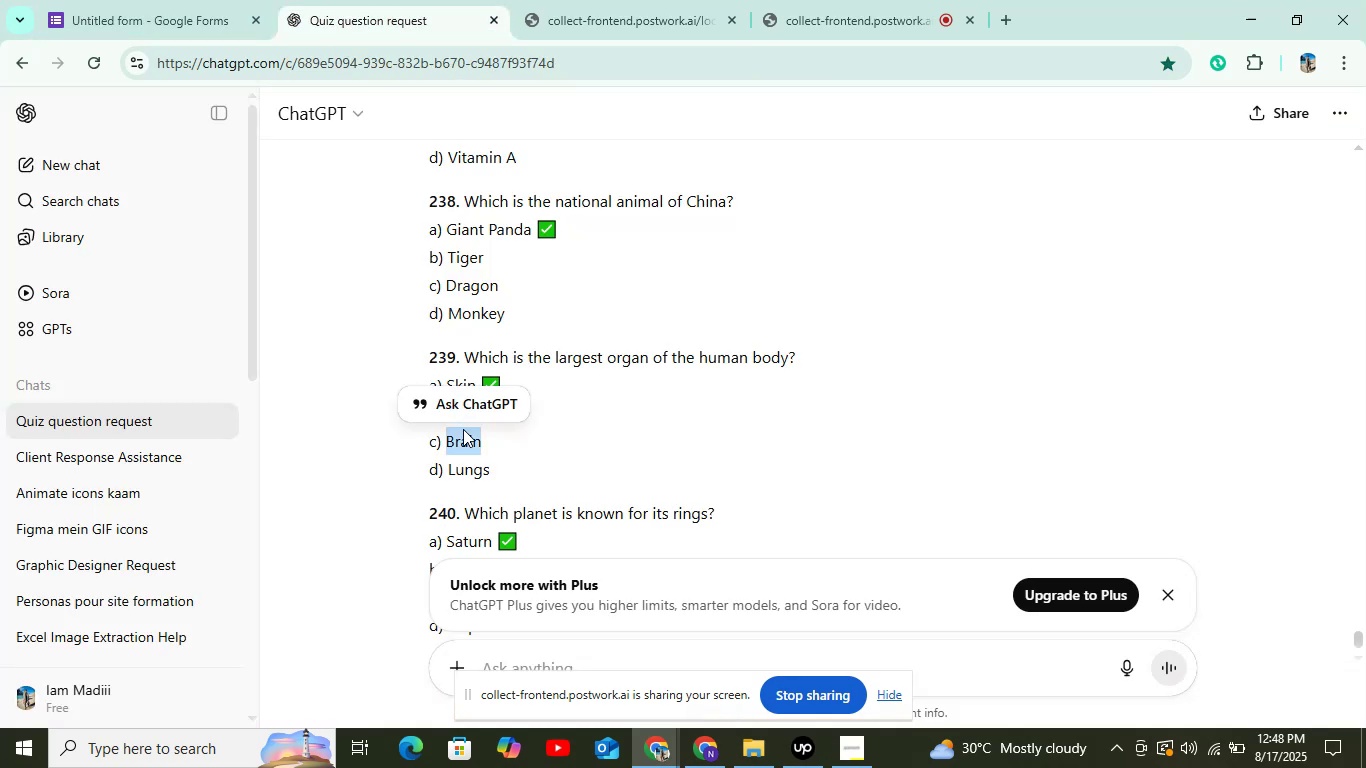 
key(Control+C)
 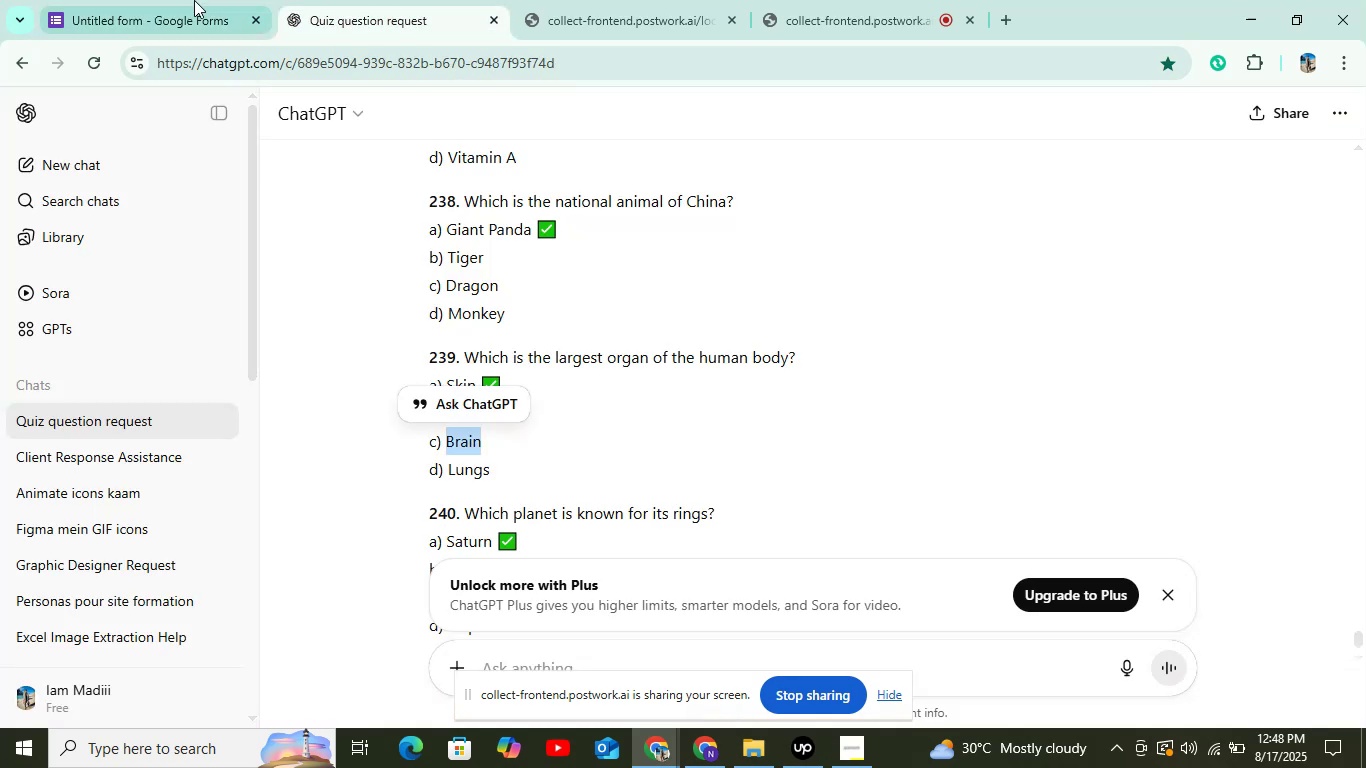 
left_click([193, 0])
 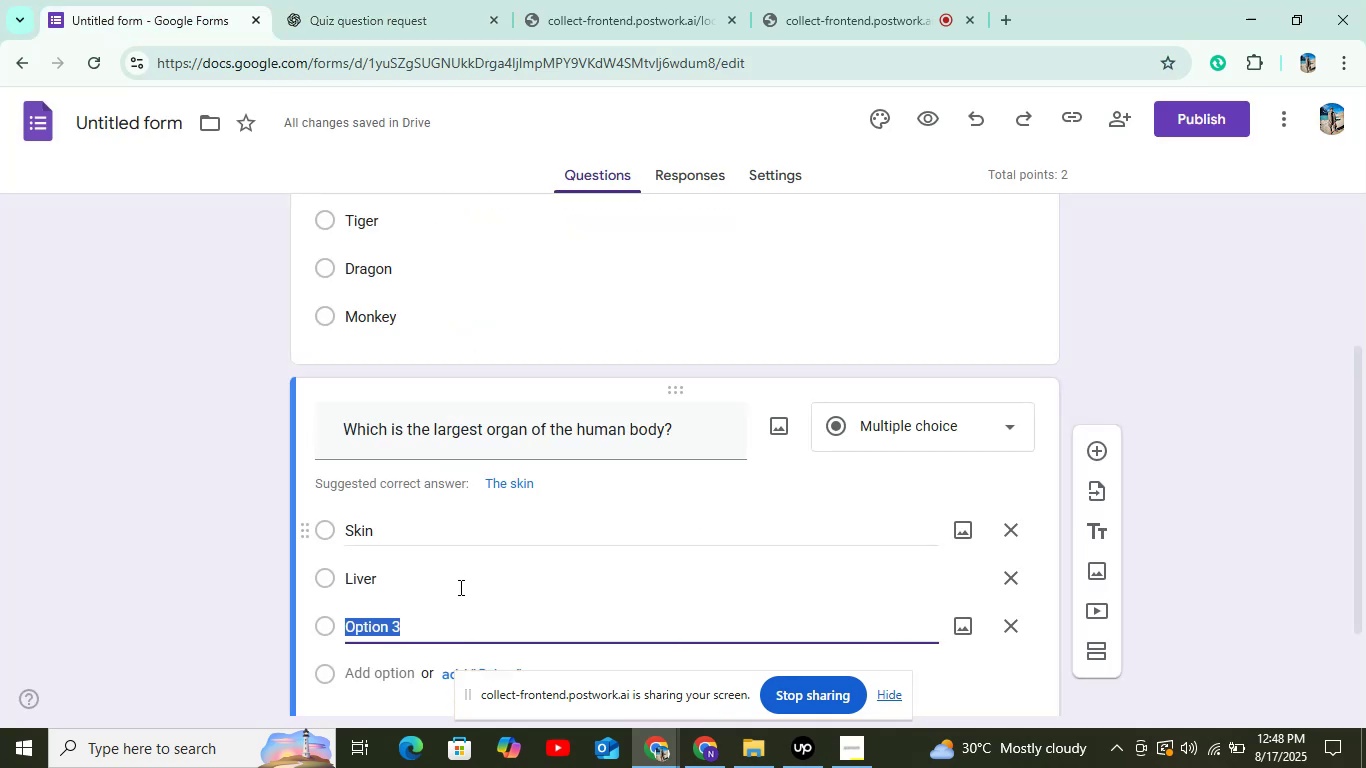 
key(Control+V)
 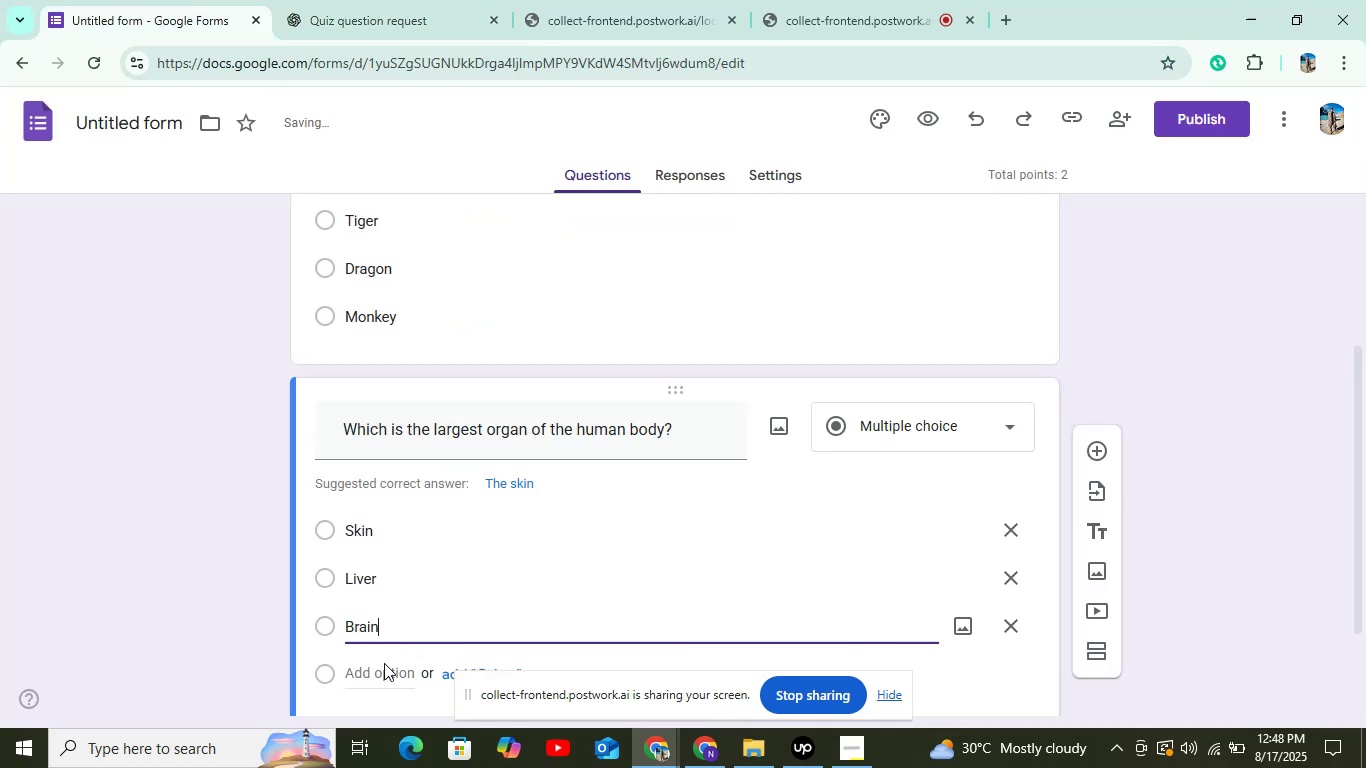 
left_click([384, 663])
 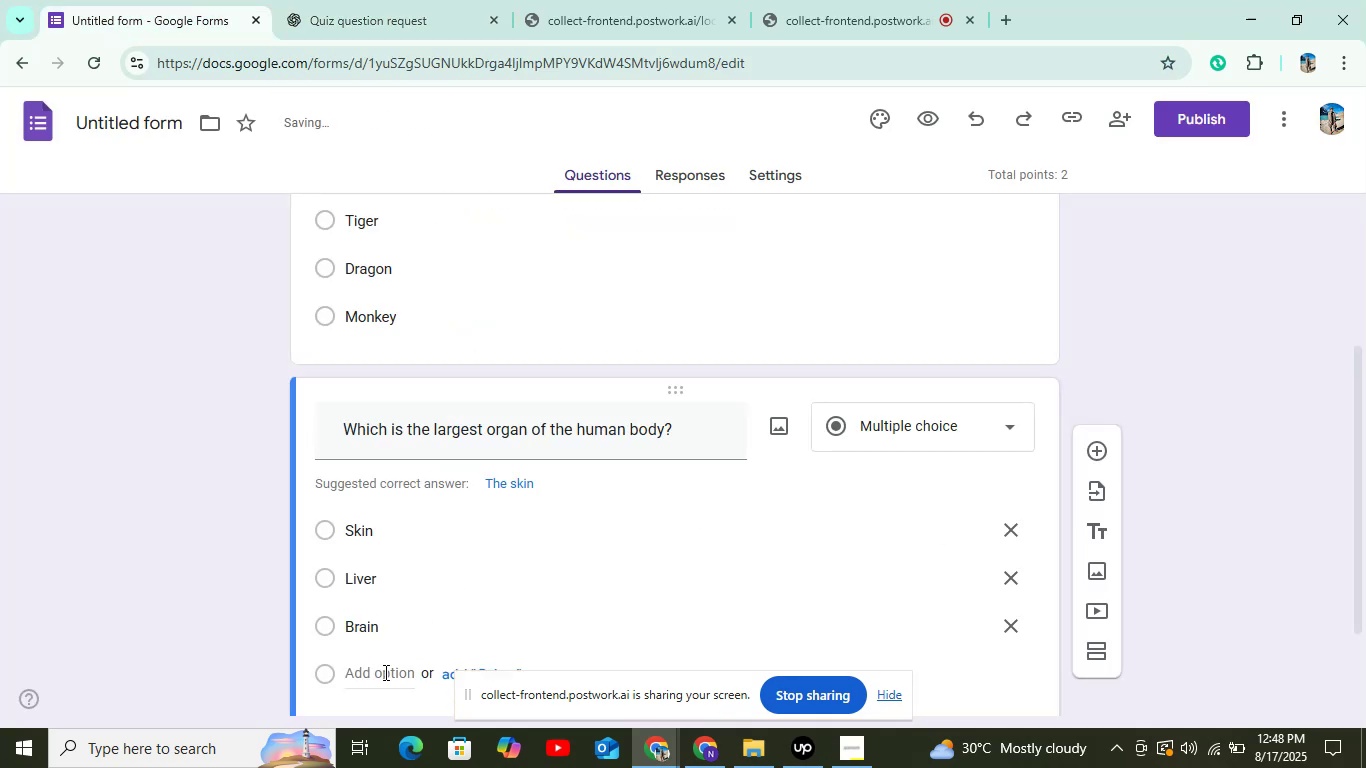 
left_click([387, 685])
 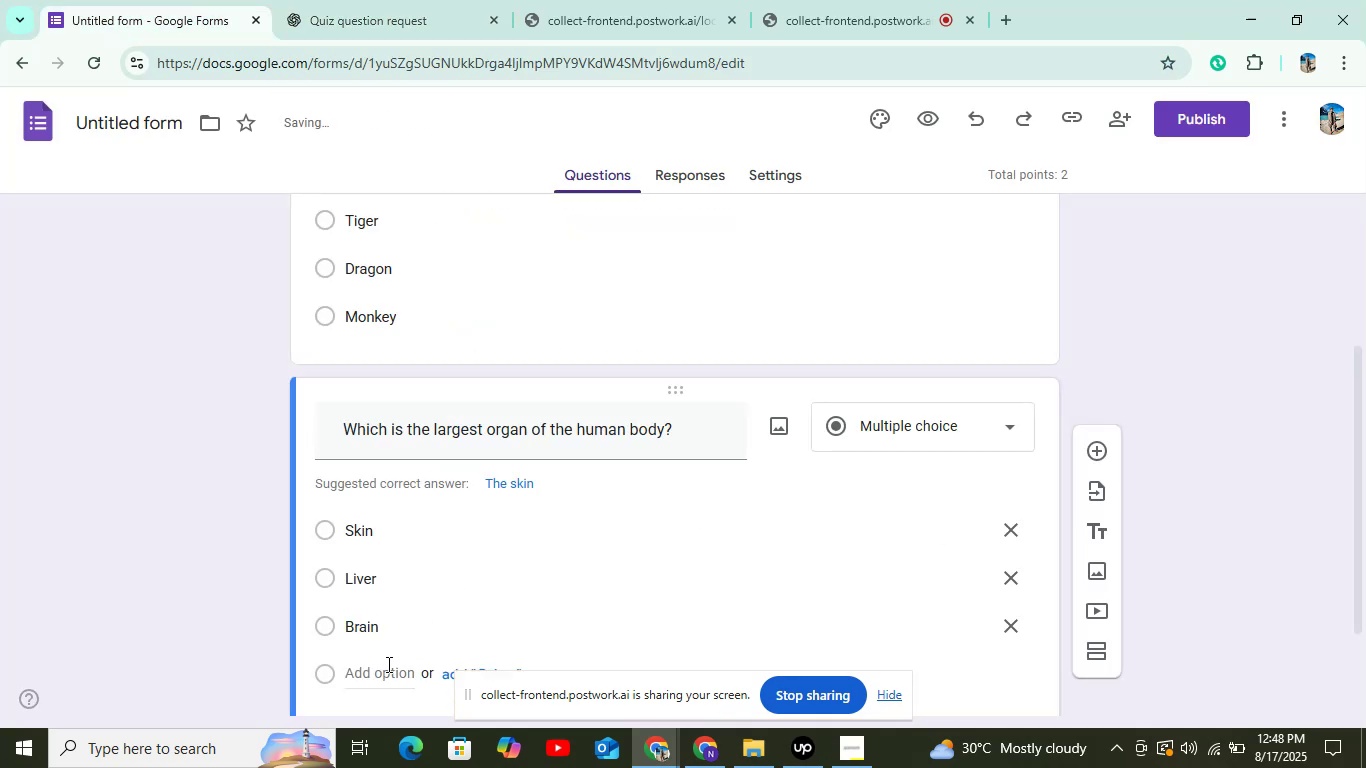 
left_click([387, 664])
 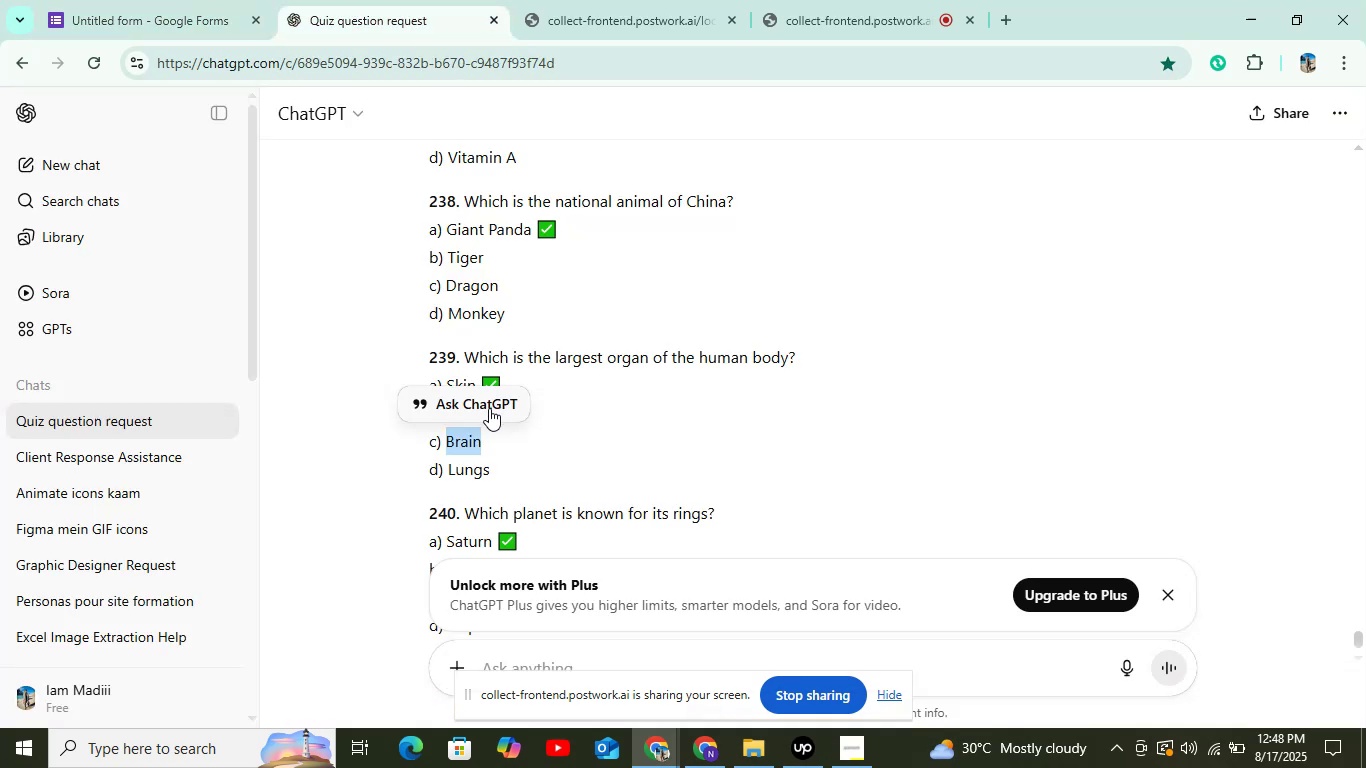 
left_click([459, 468])
 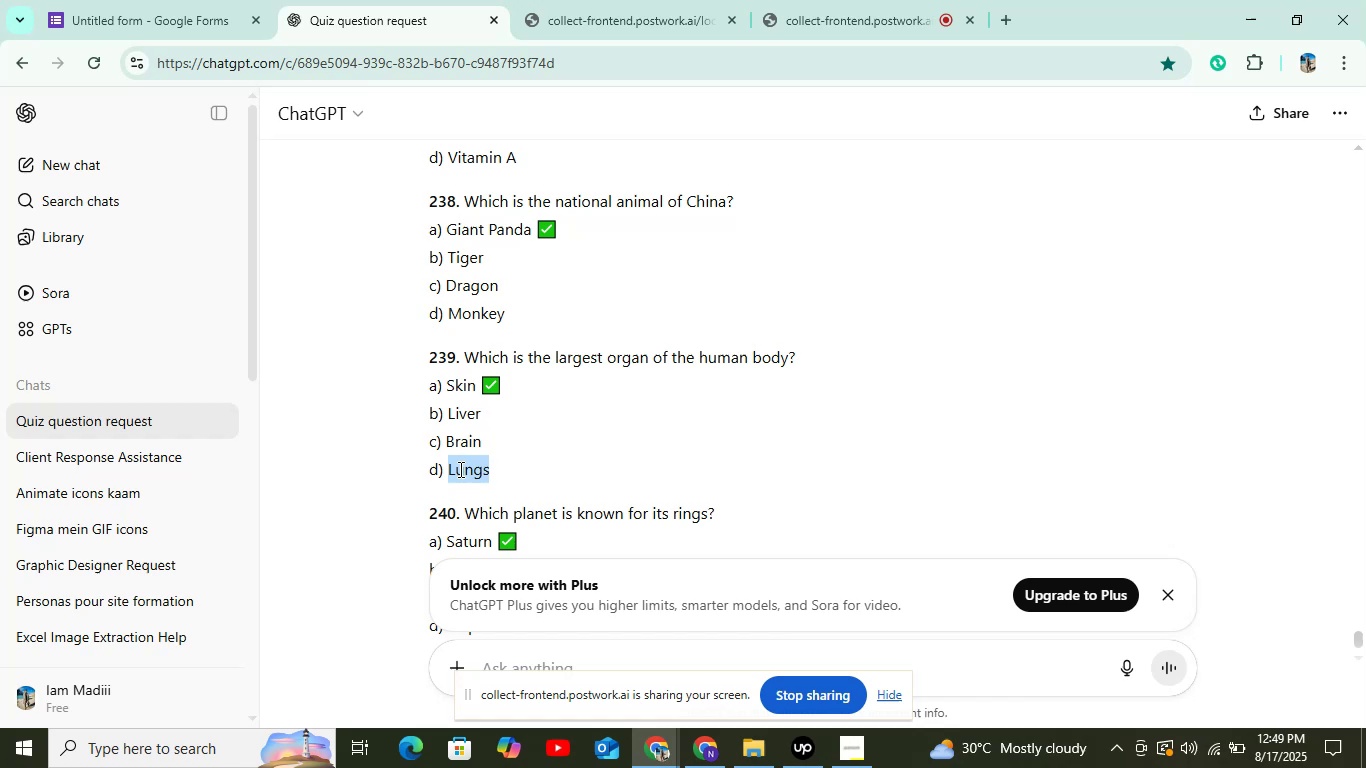 
key(Control+C)
 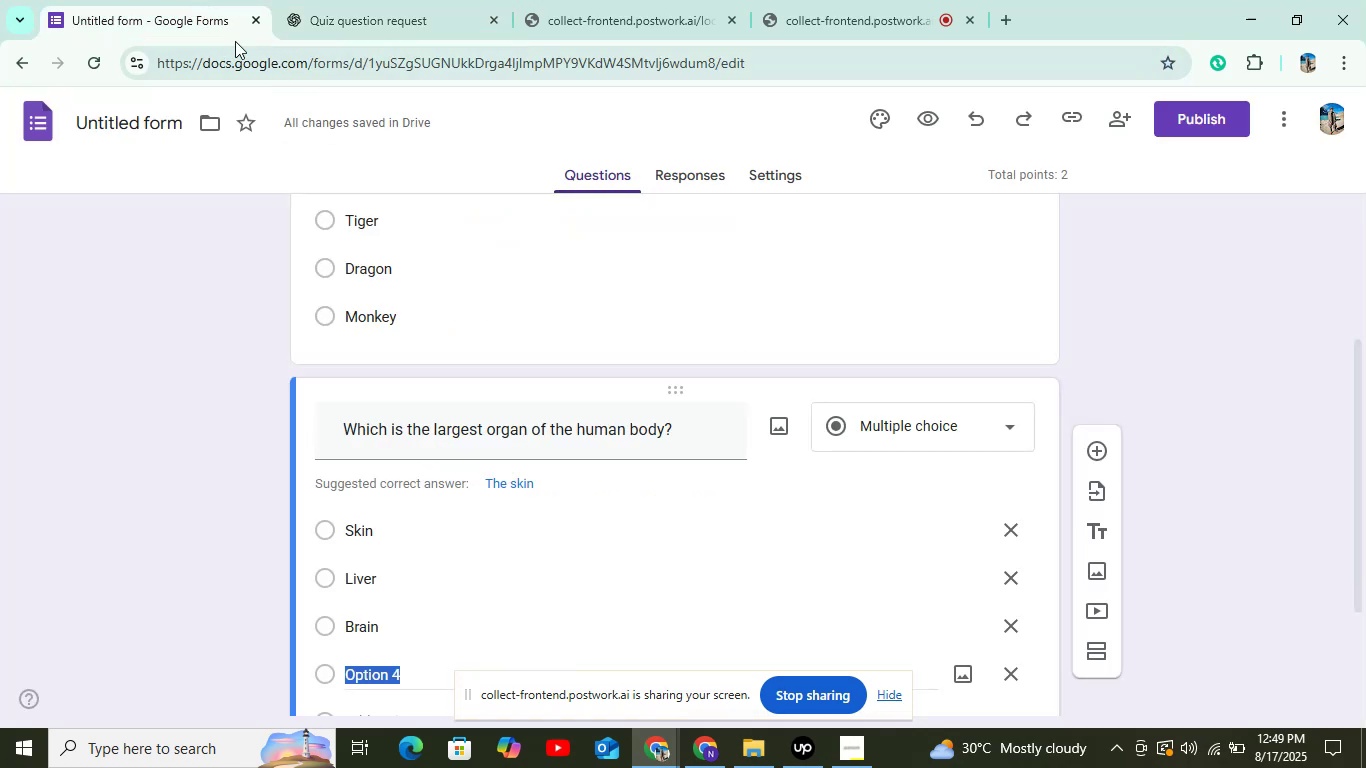 
key(Control+V)
 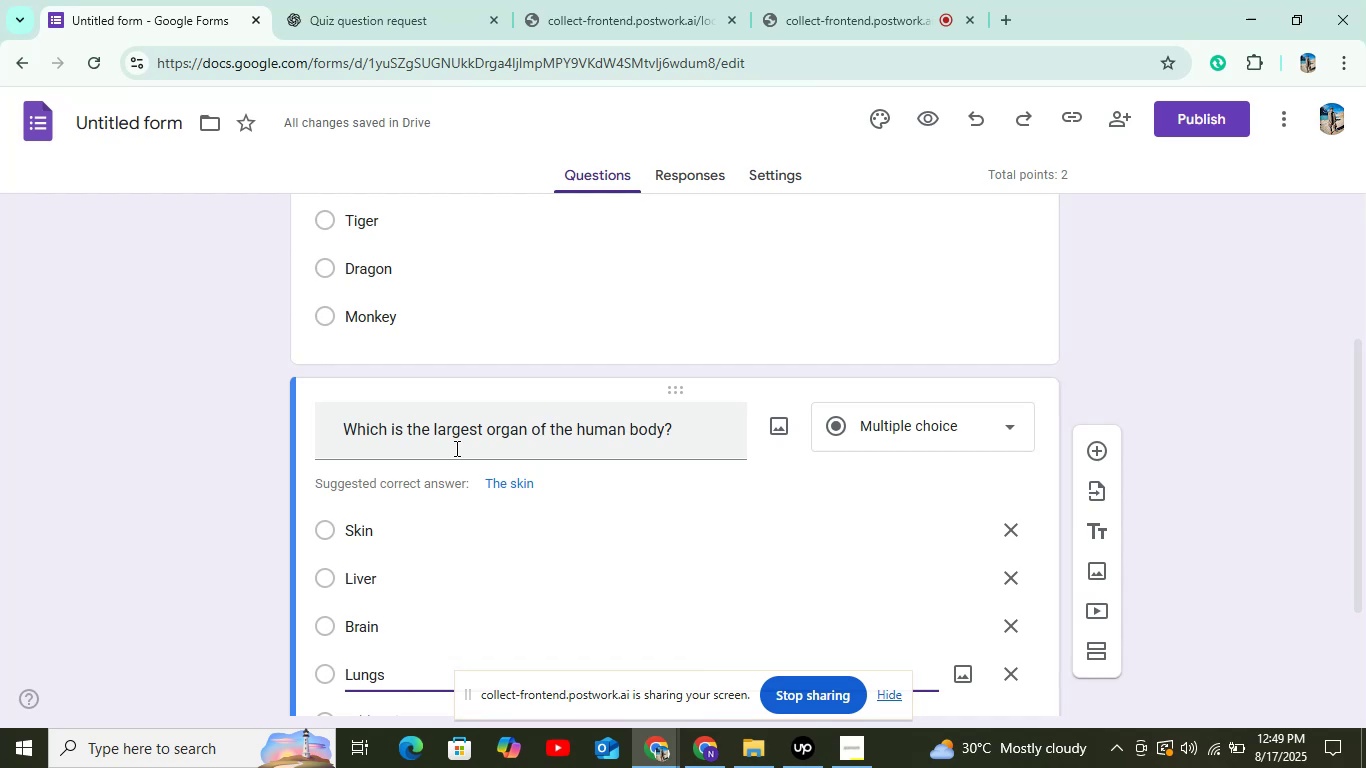 
wait(20.86)
 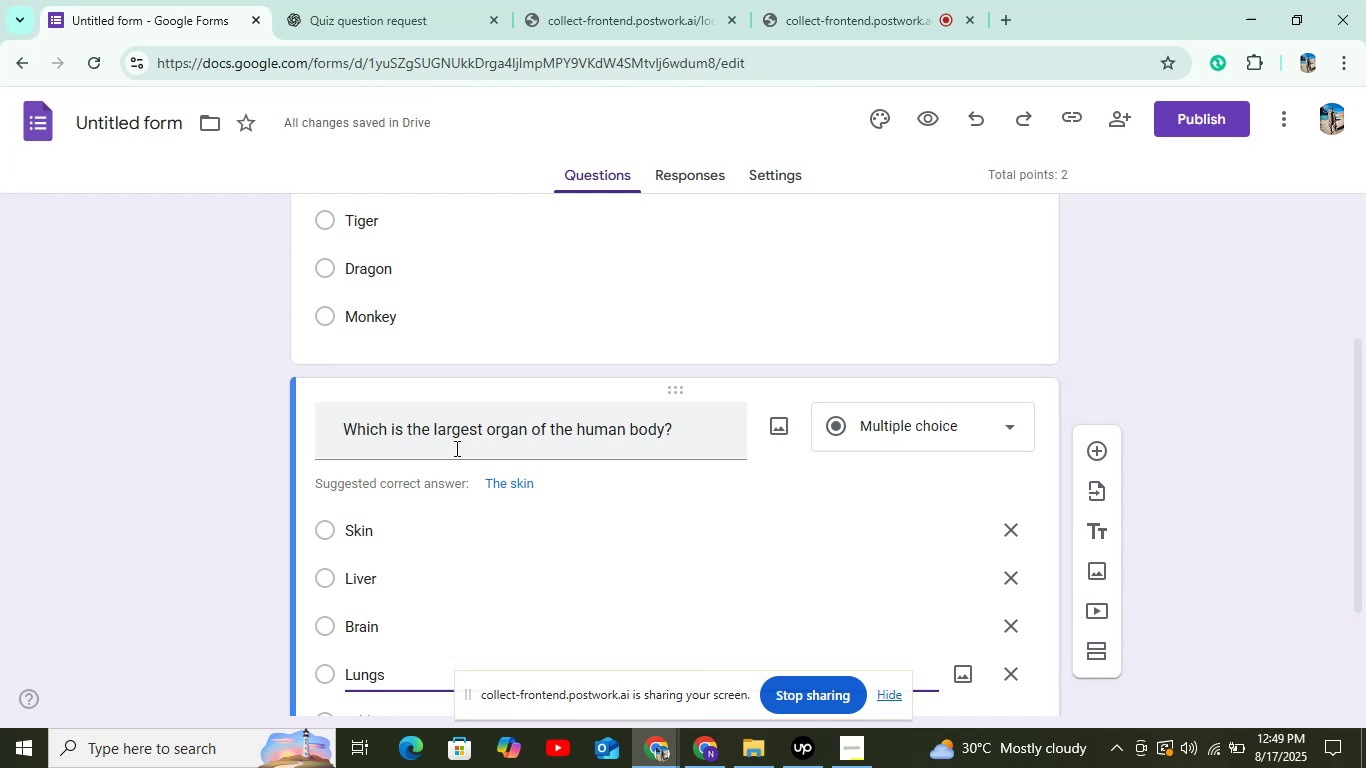 
scroll: coordinate [612, 315], scroll_direction: down, amount: 2.0
 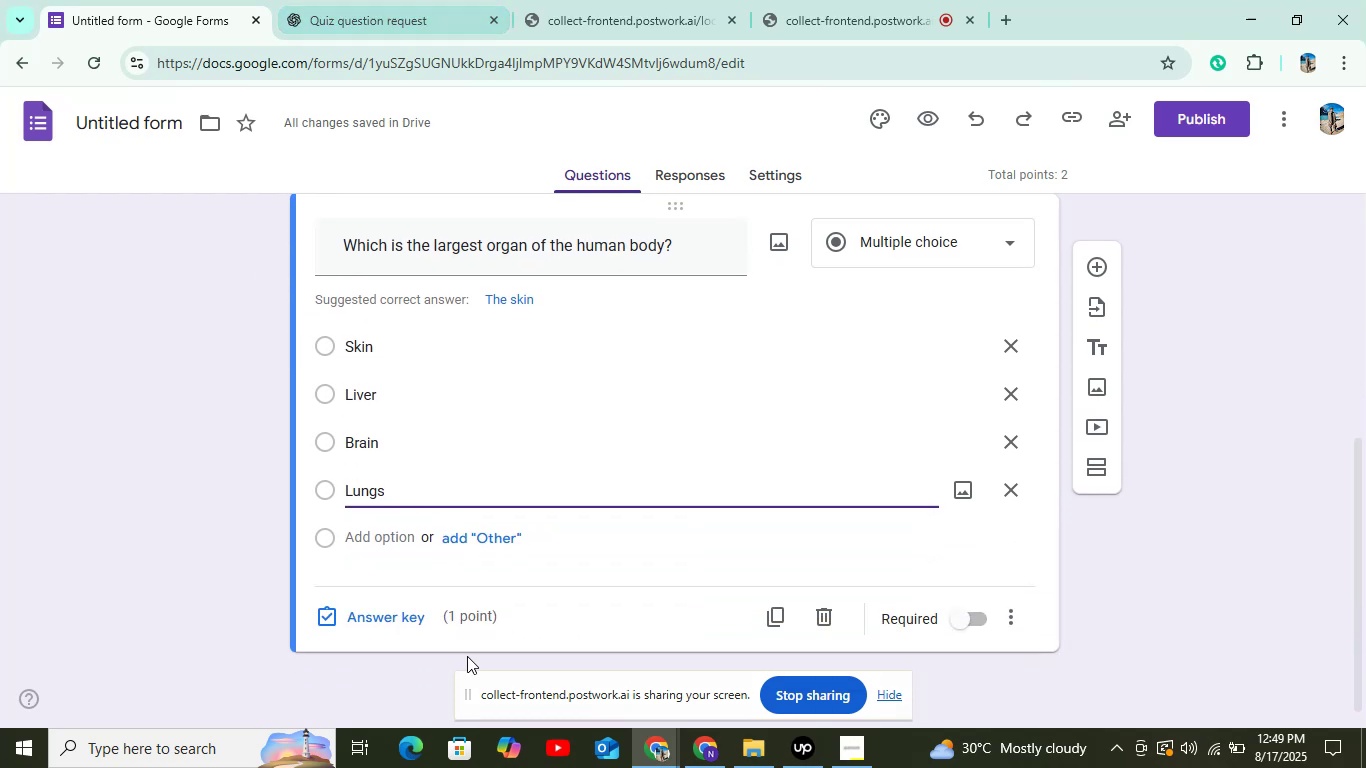 
left_click([387, 604])
 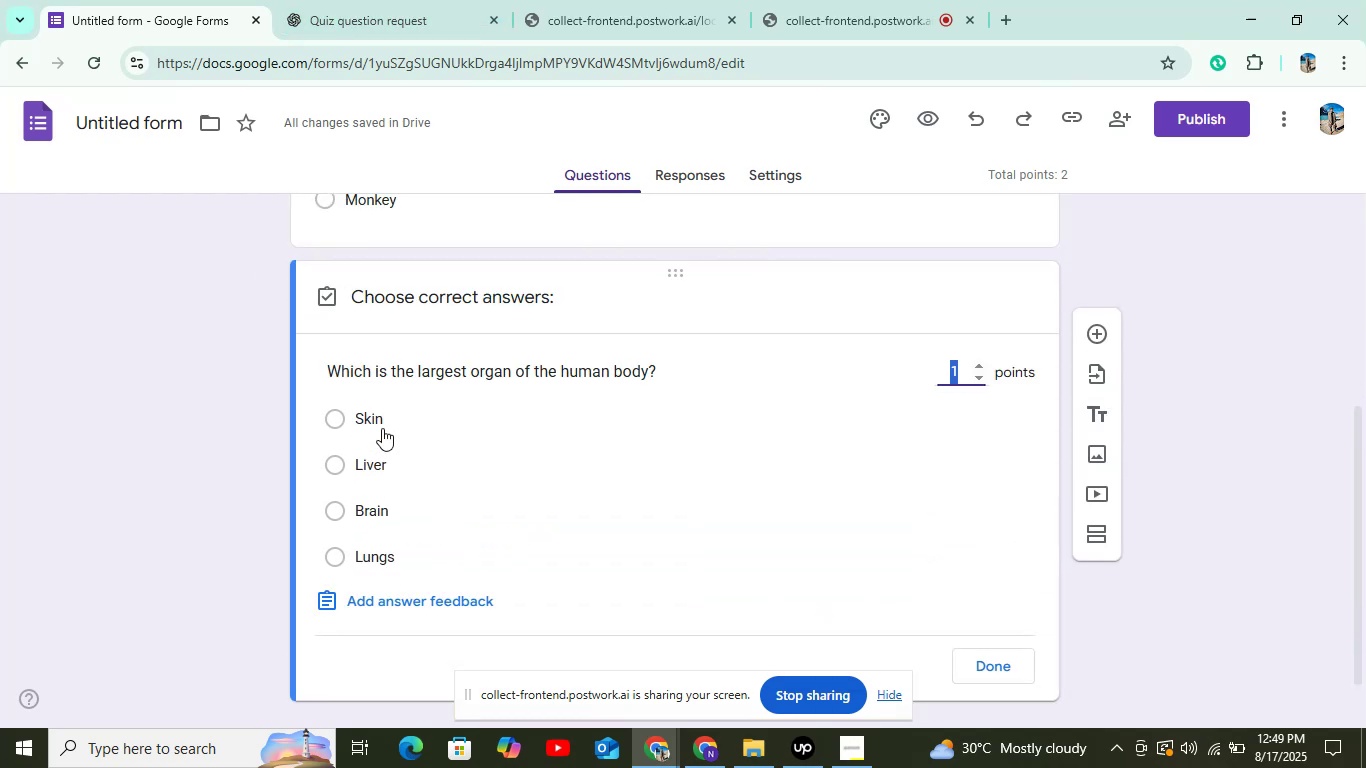 
left_click([382, 428])
 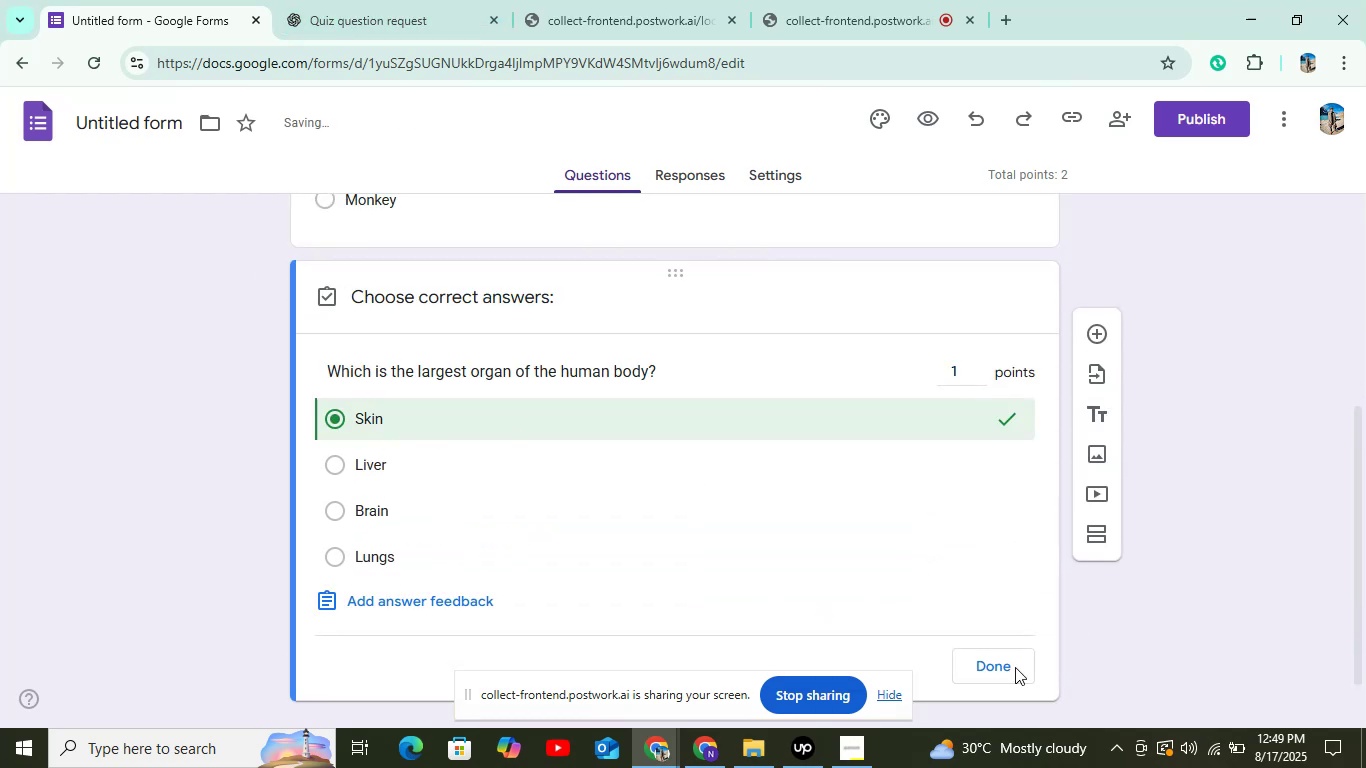 
left_click([1011, 669])
 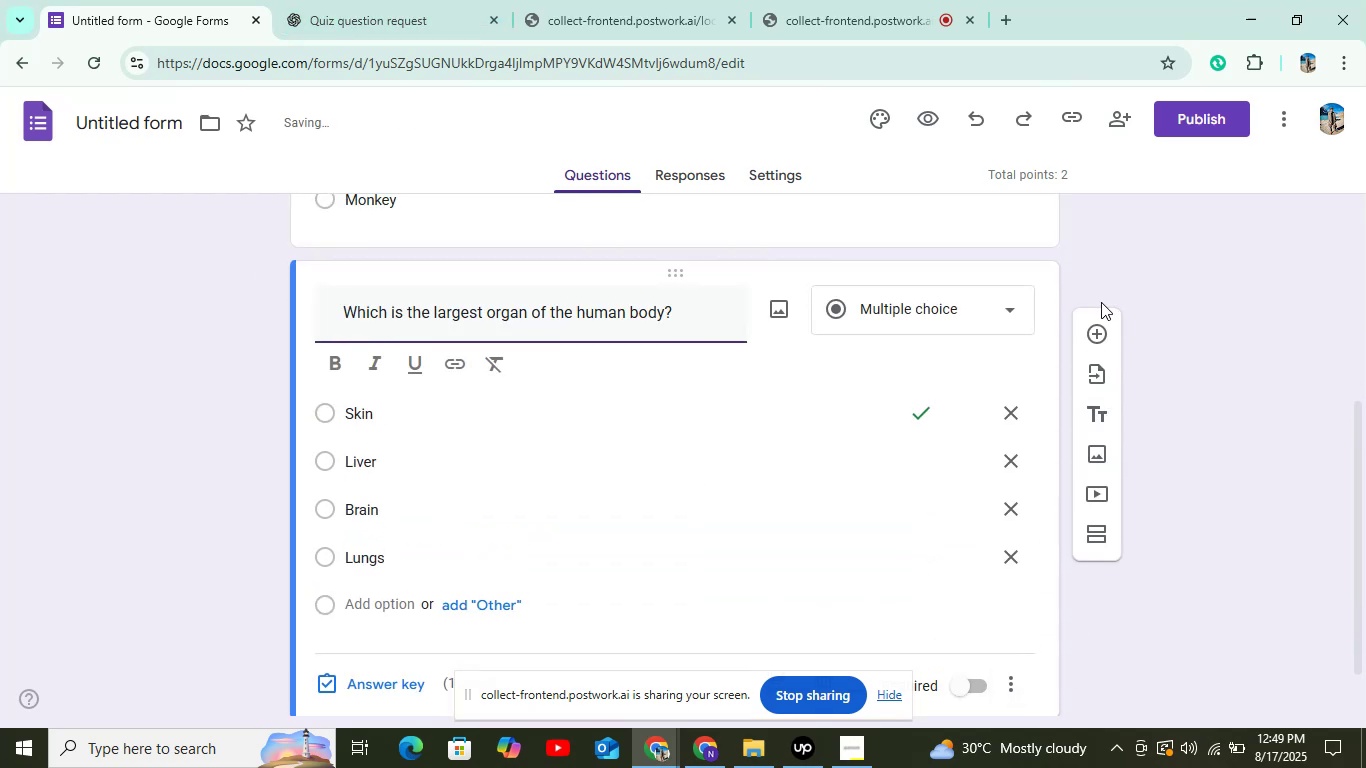 
left_click([1095, 322])
 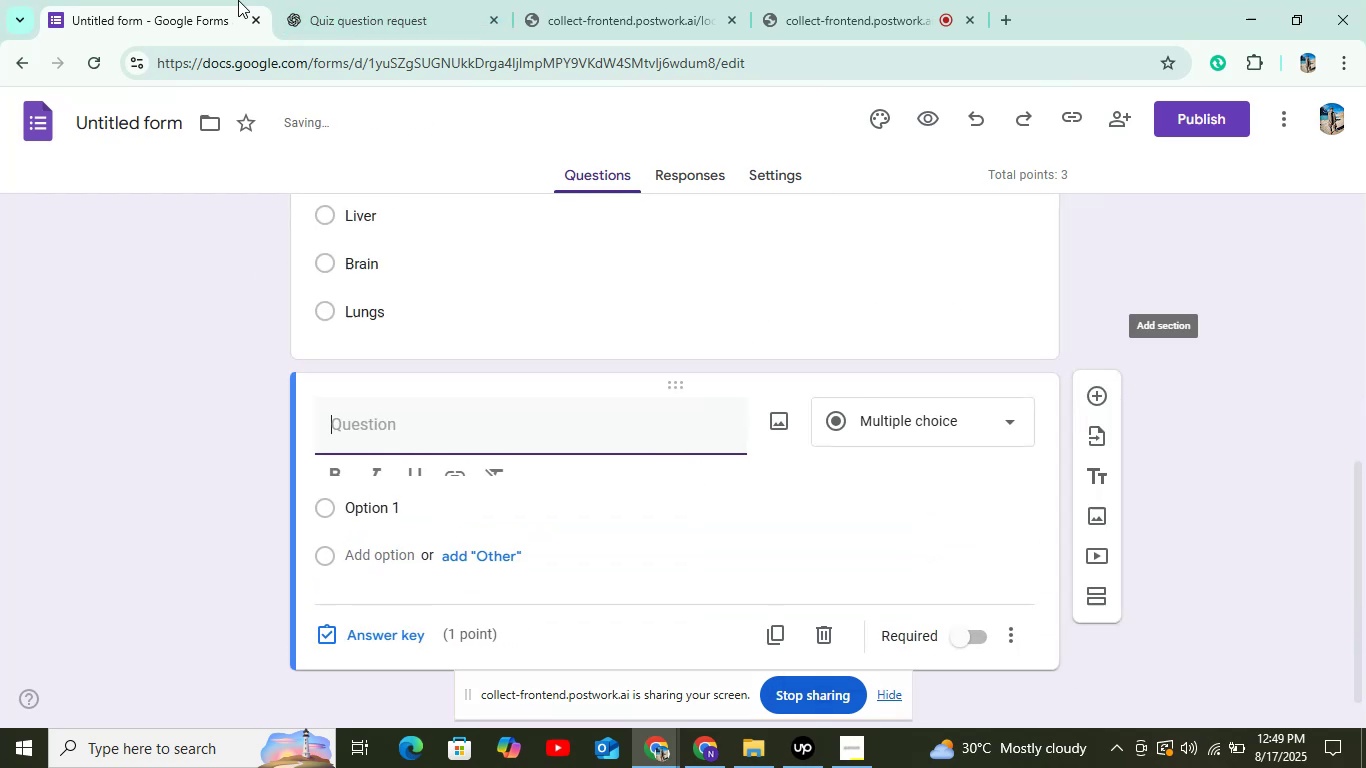 
left_click([356, 0])
 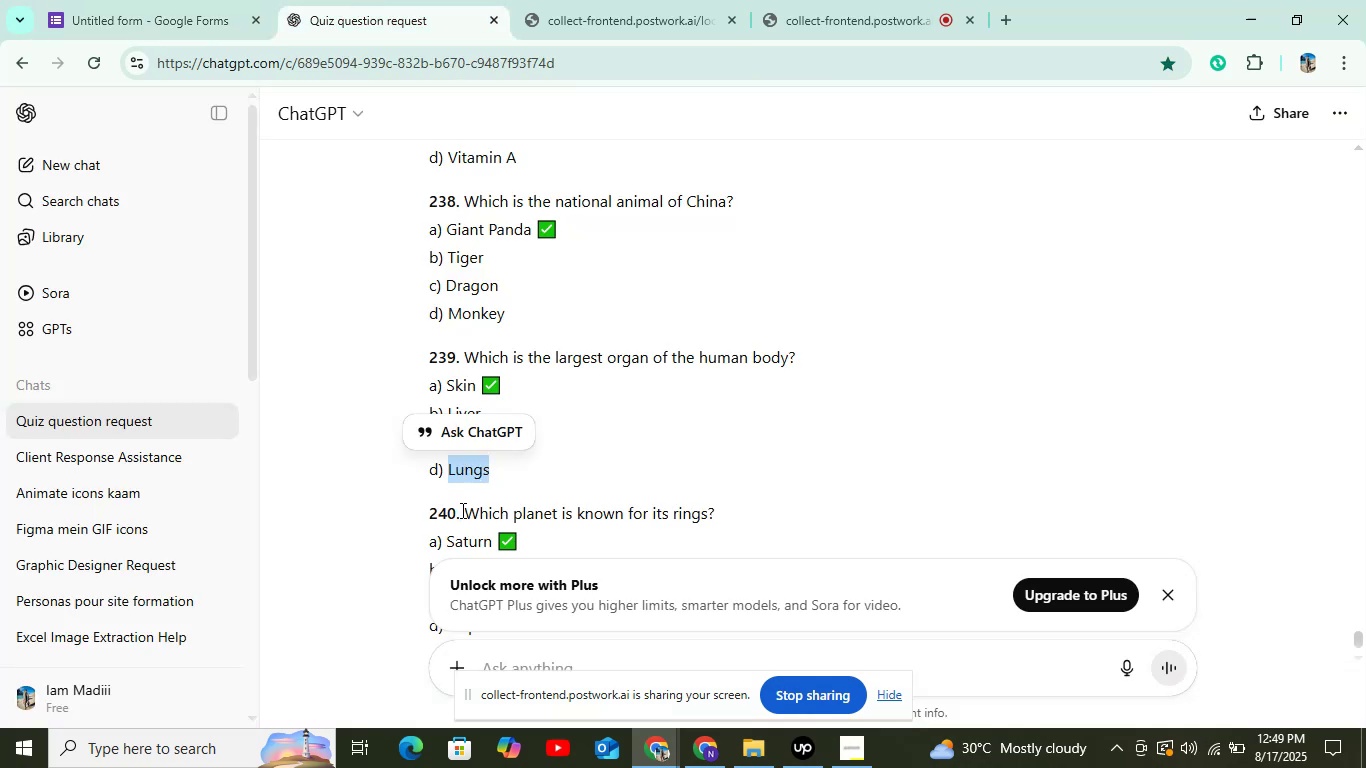 
left_click_drag(start_coordinate=[466, 509], to_coordinate=[743, 500])
 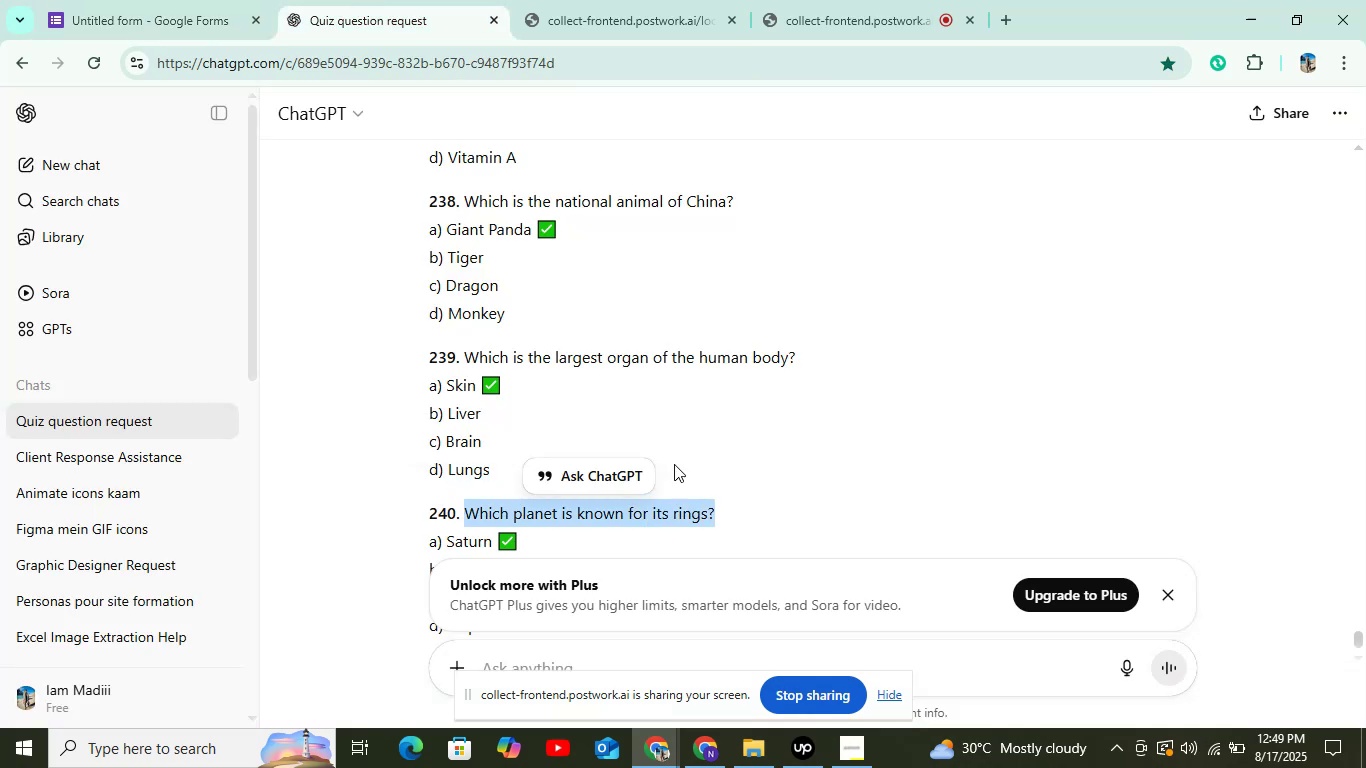 
key(Control+C)
 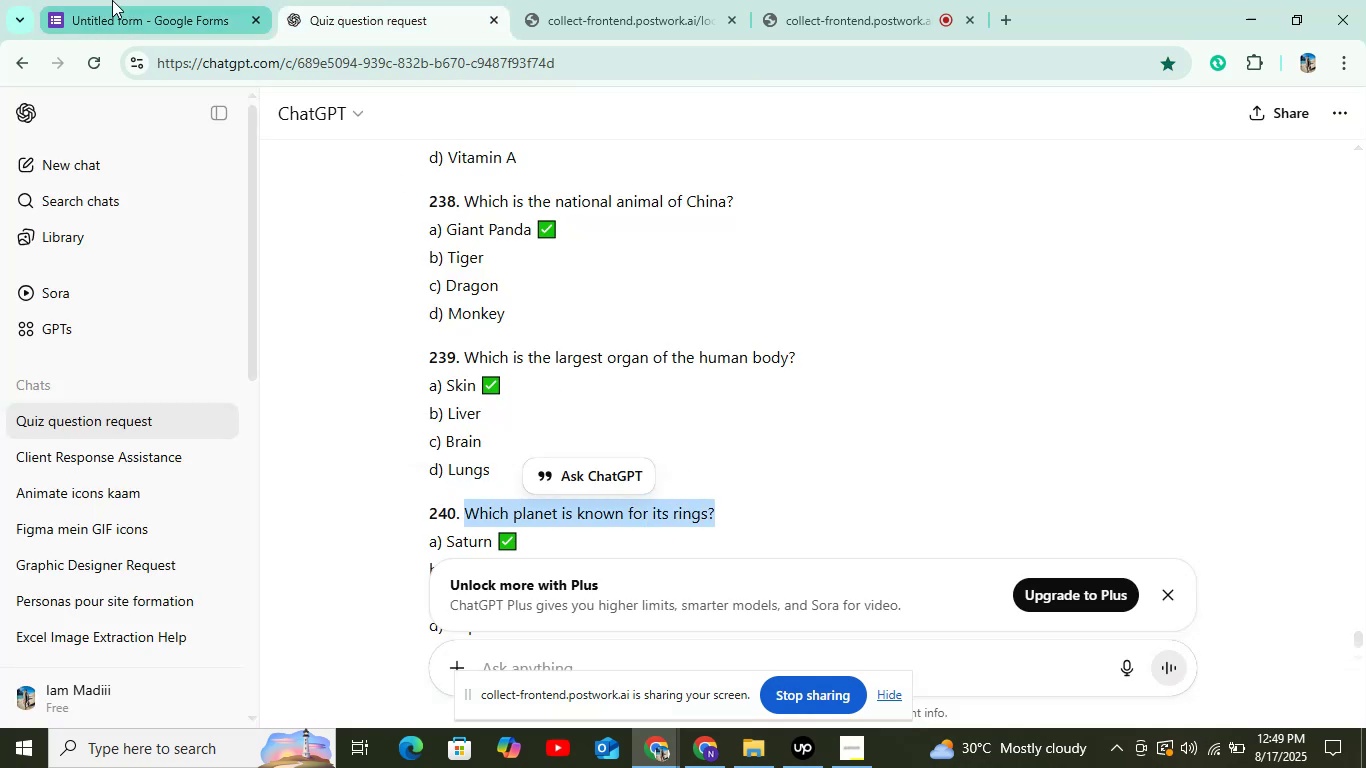 
left_click([111, 0])
 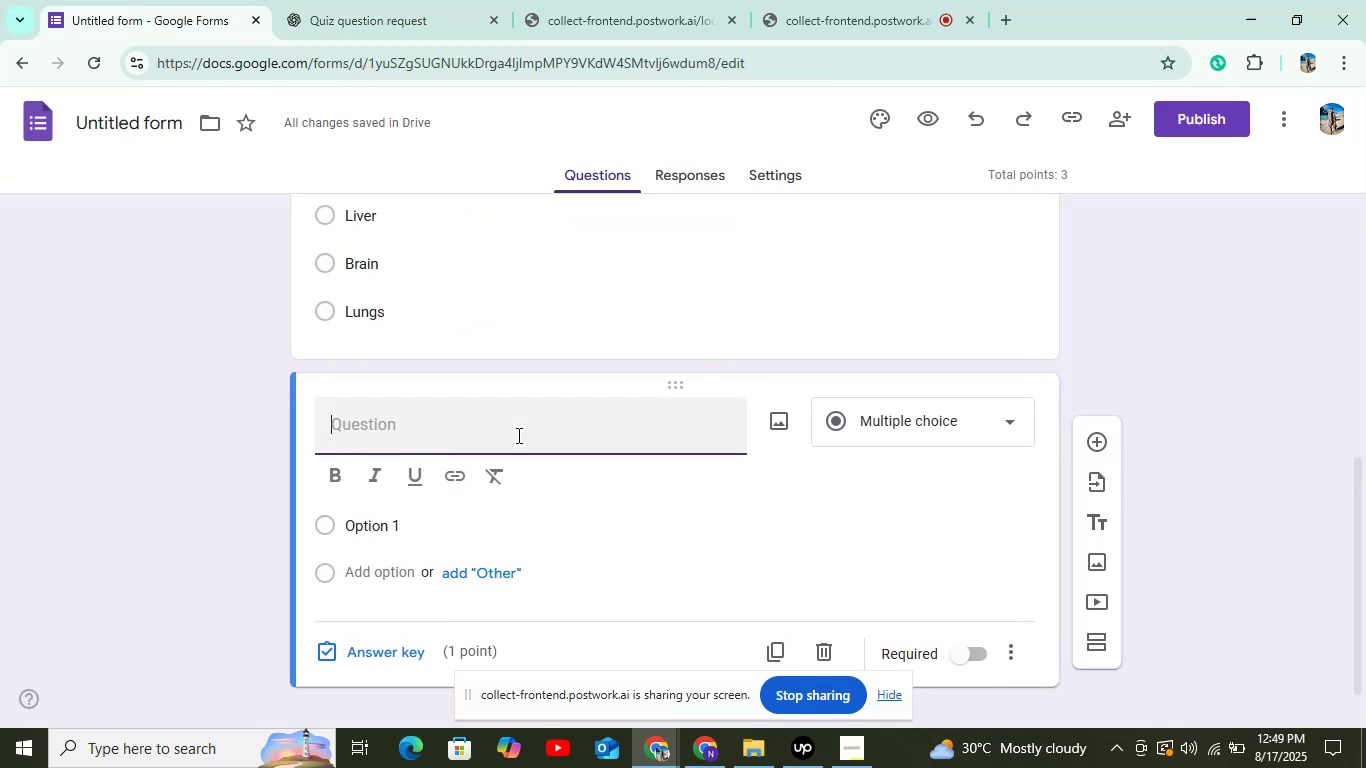 
scroll: coordinate [518, 436], scroll_direction: down, amount: 1.0
 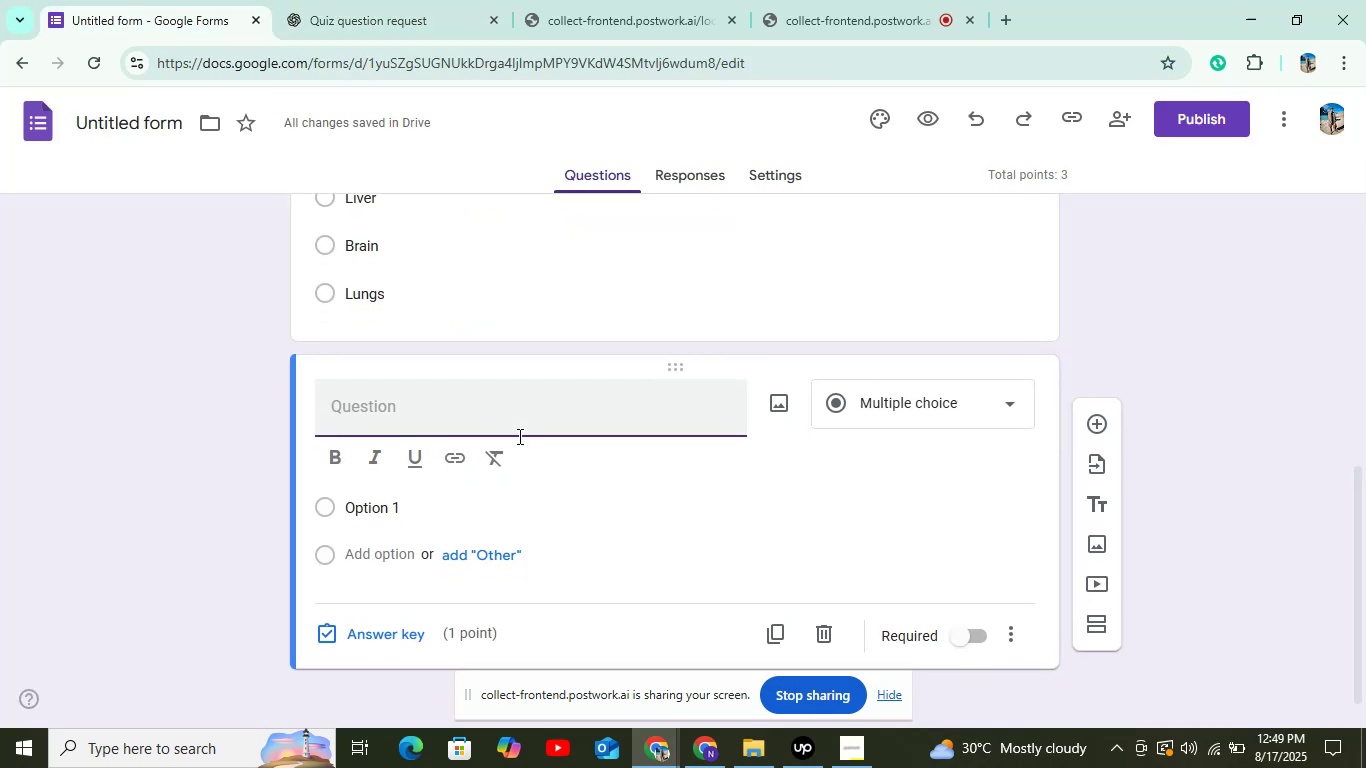 
key(Control+V)
 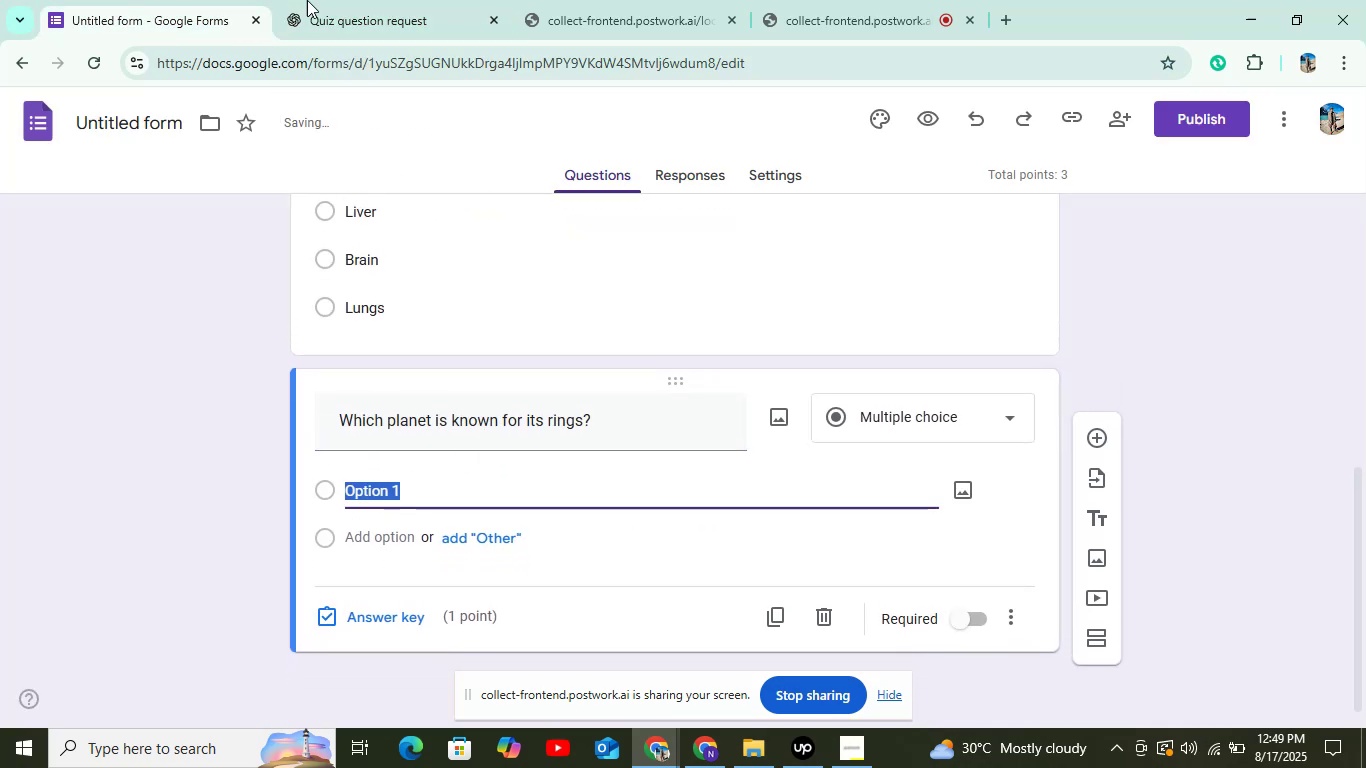 
left_click([305, 0])
 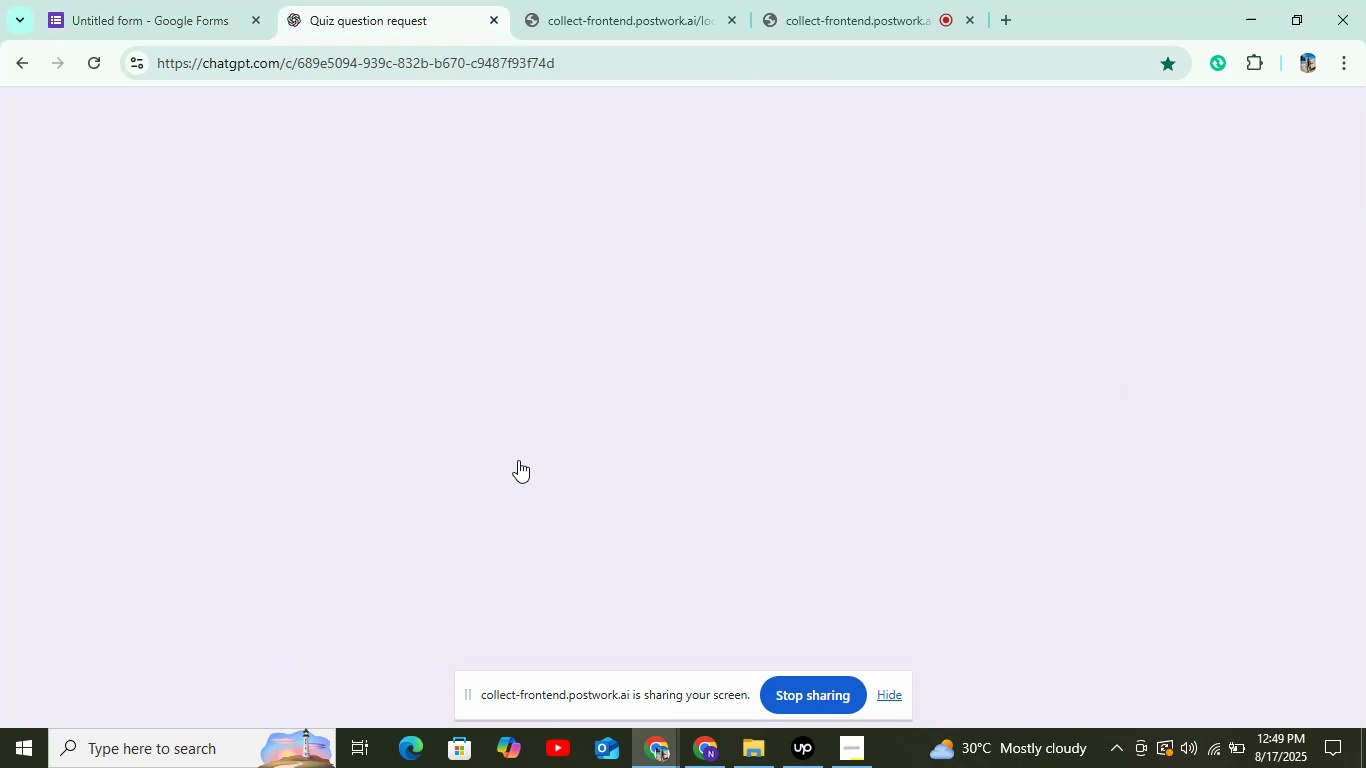 
scroll: coordinate [518, 460], scroll_direction: down, amount: 3.0
 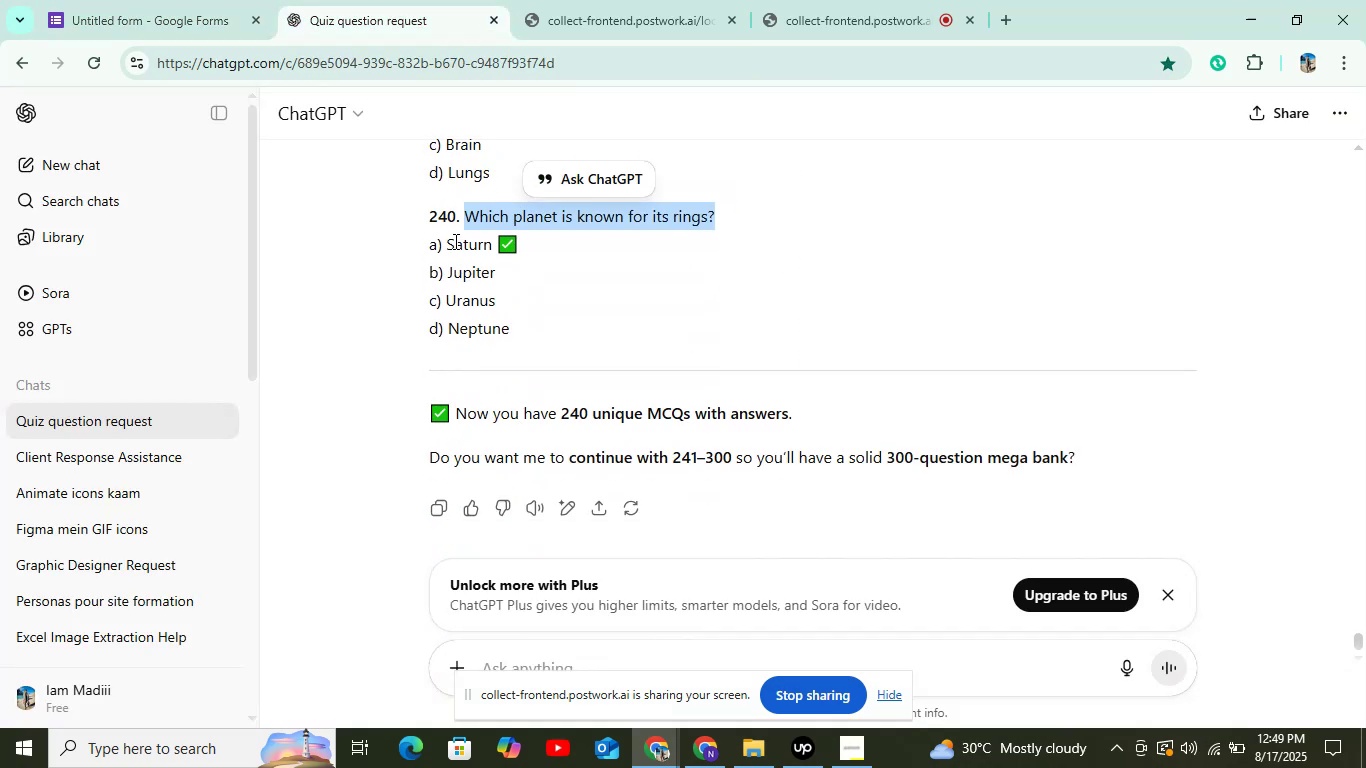 
left_click_drag(start_coordinate=[447, 243], to_coordinate=[488, 246])
 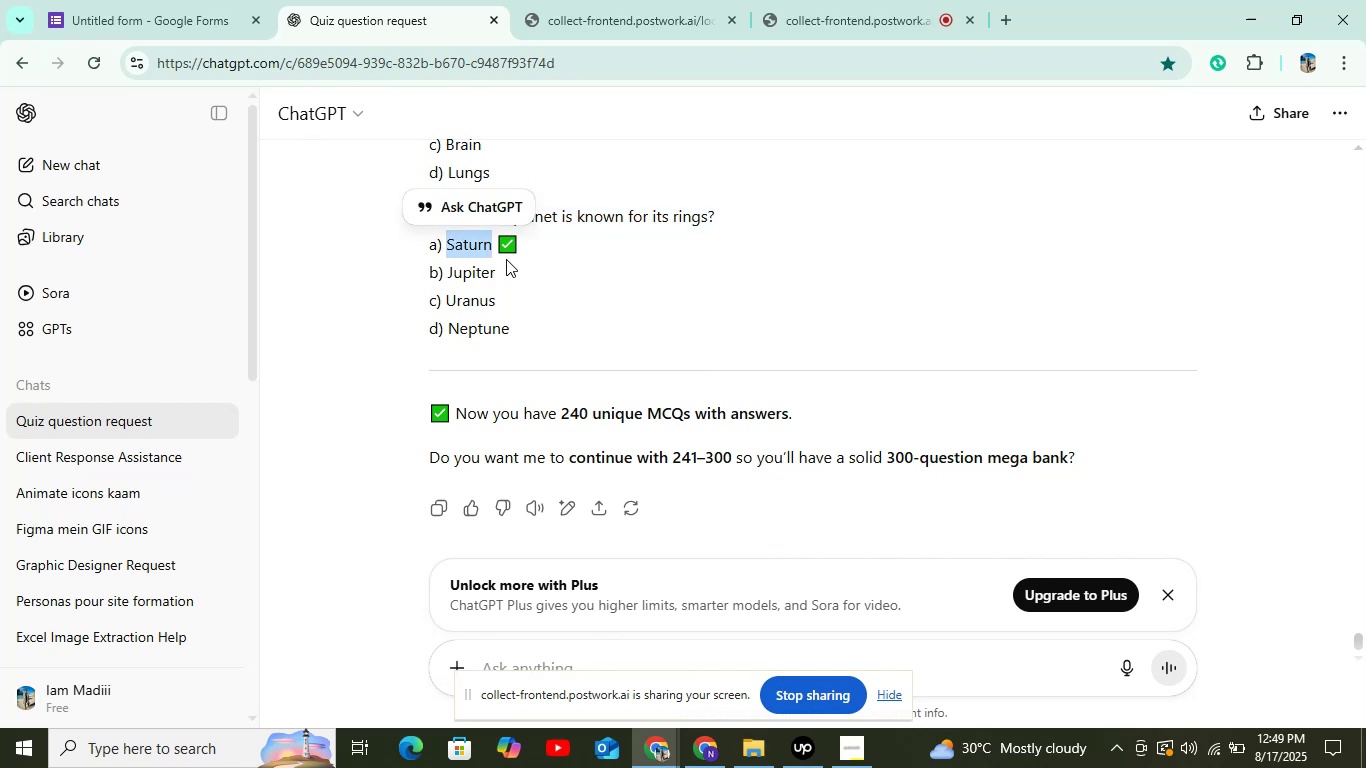 
key(Control+C)
 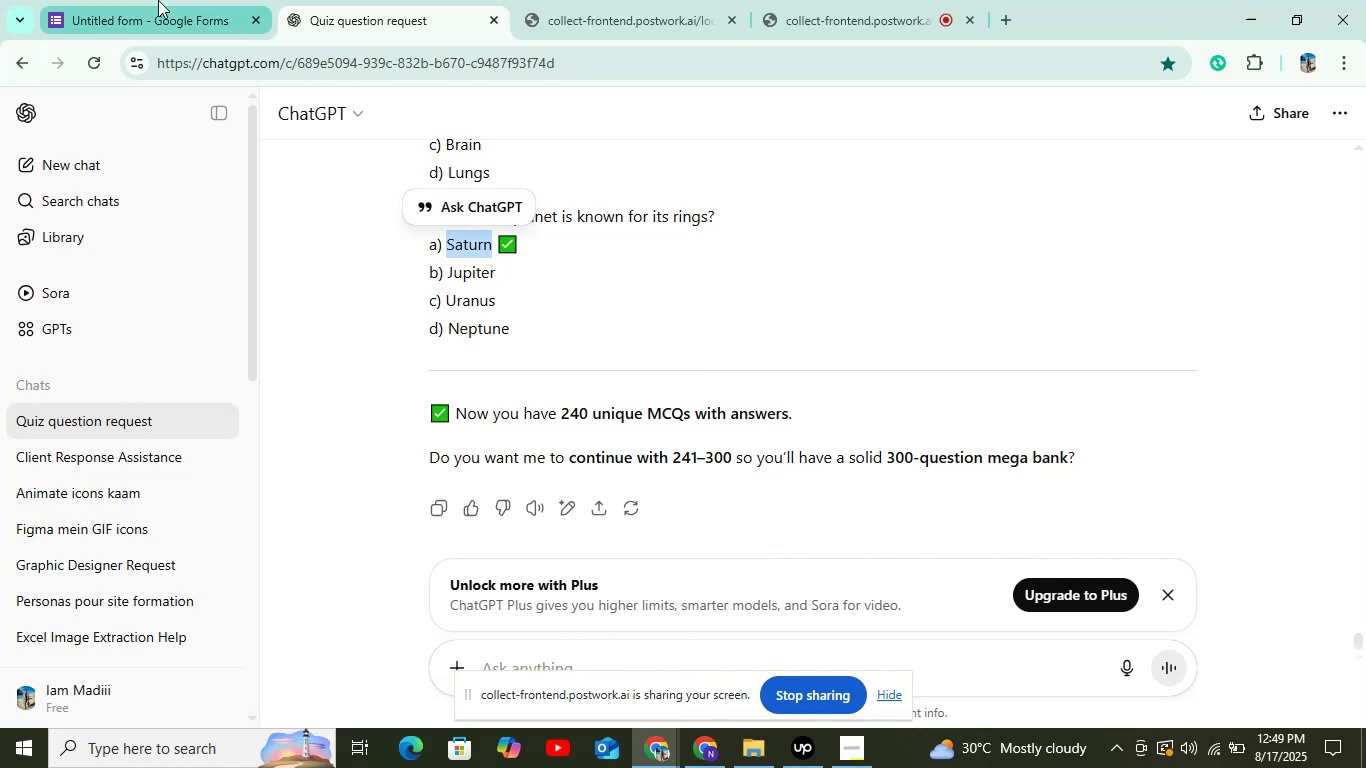 
left_click([158, 0])
 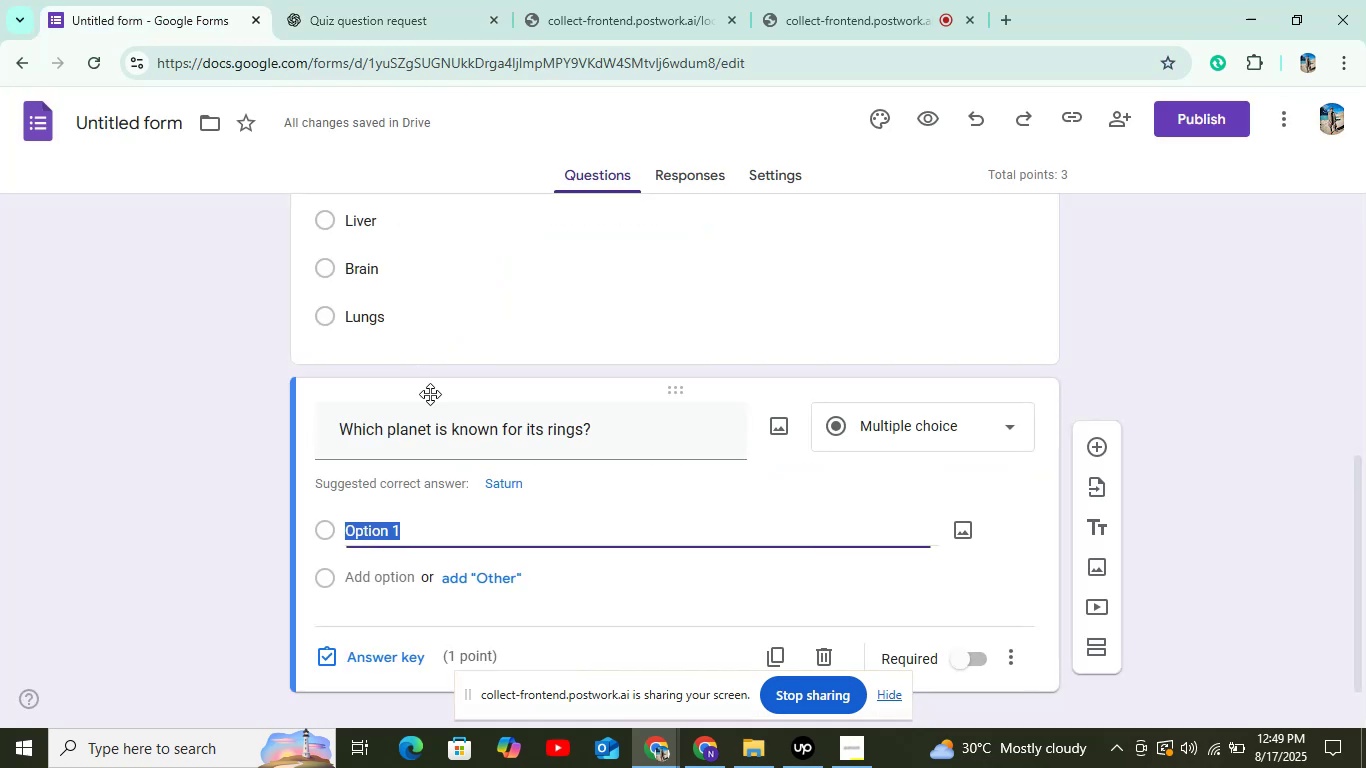 
key(Control+V)
 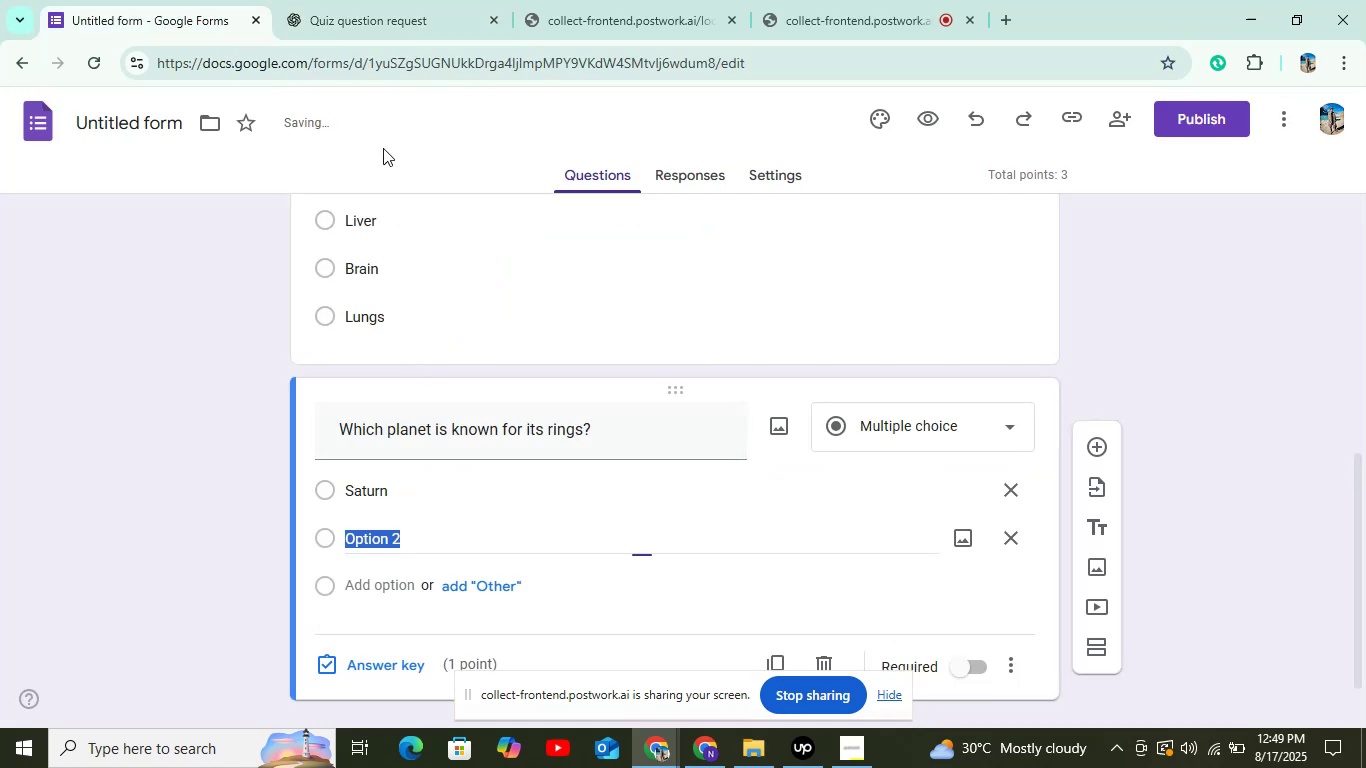 
left_click([374, 0])
 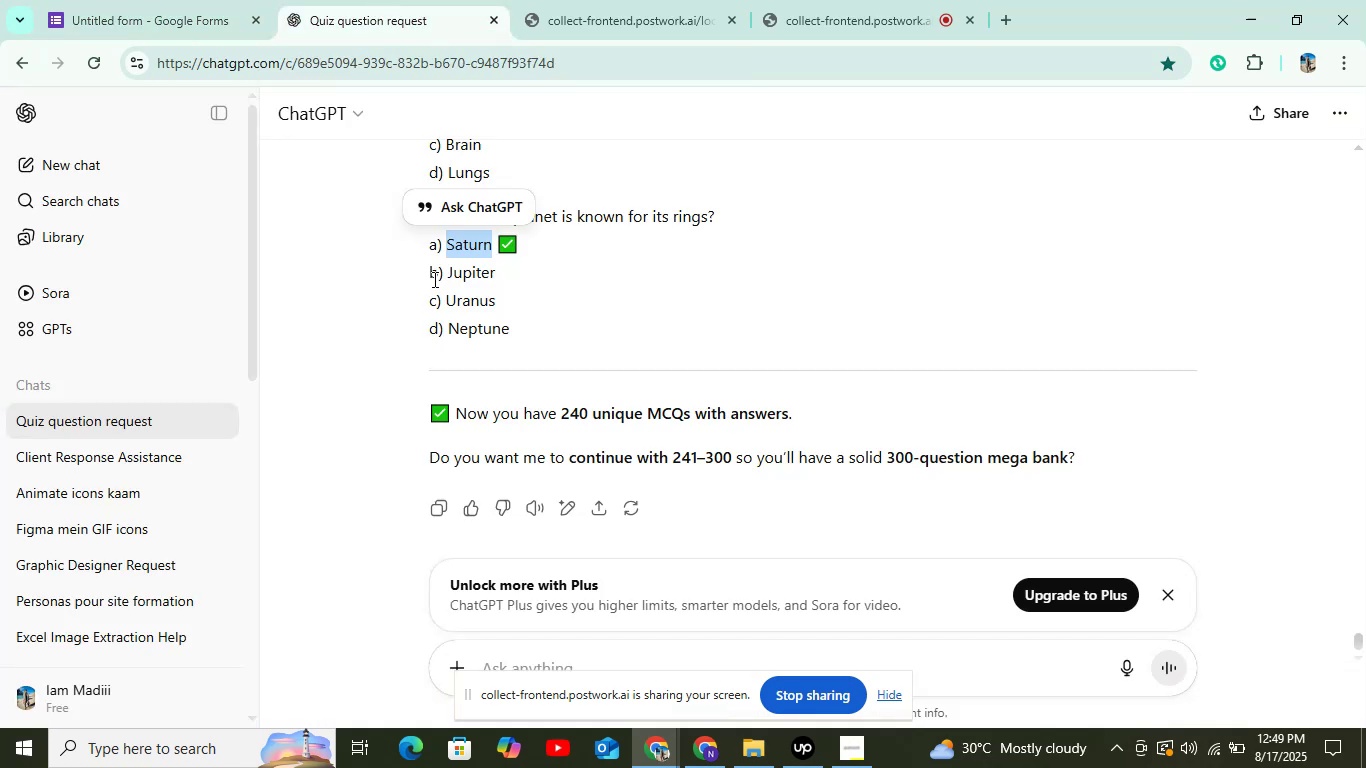 
double_click([453, 266])
 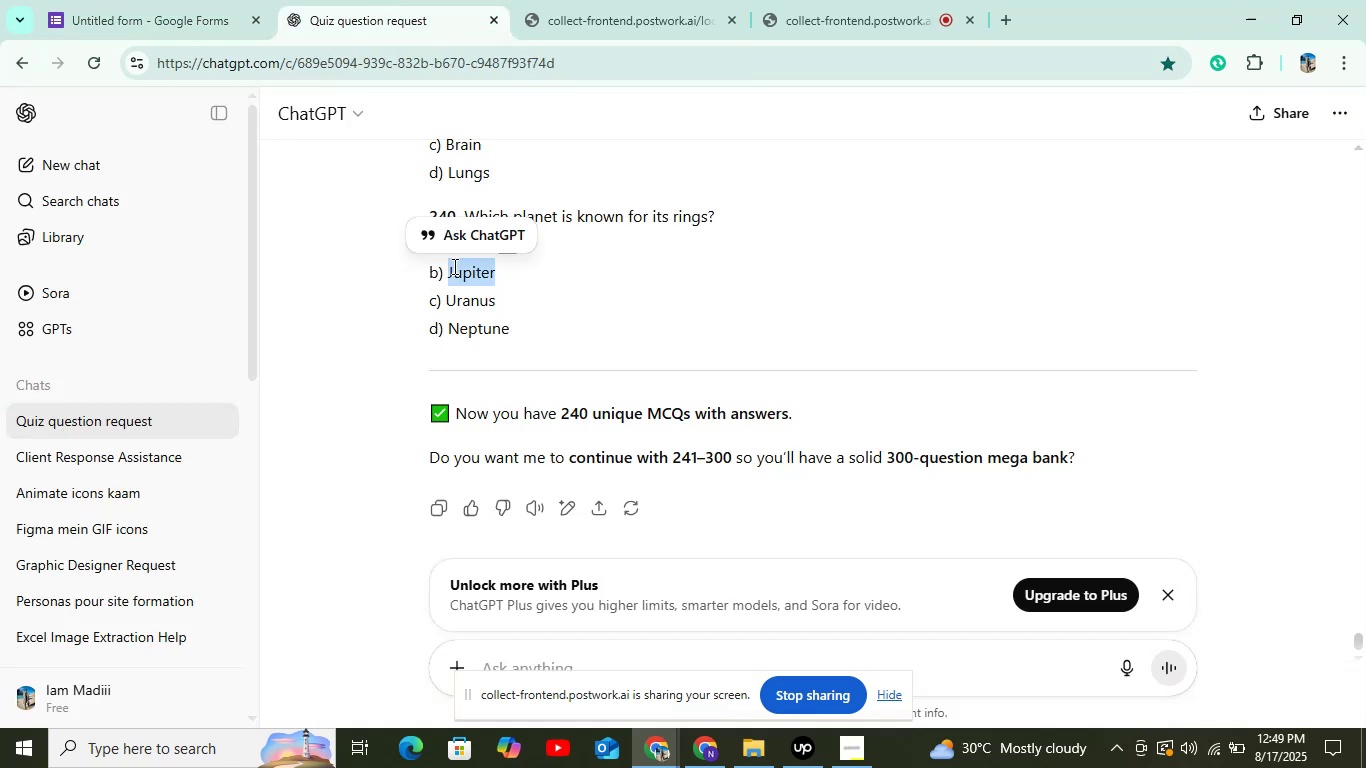 
key(Control+C)
 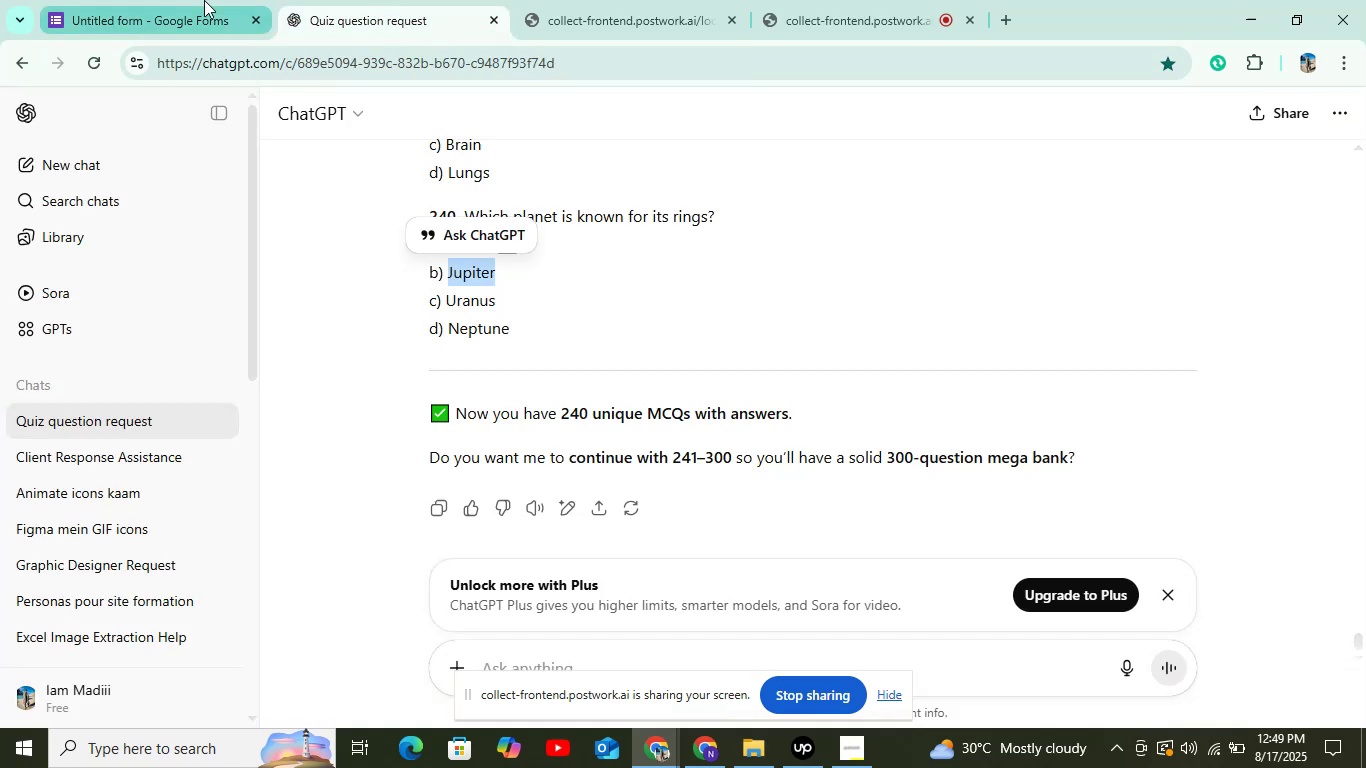 
left_click([204, 0])
 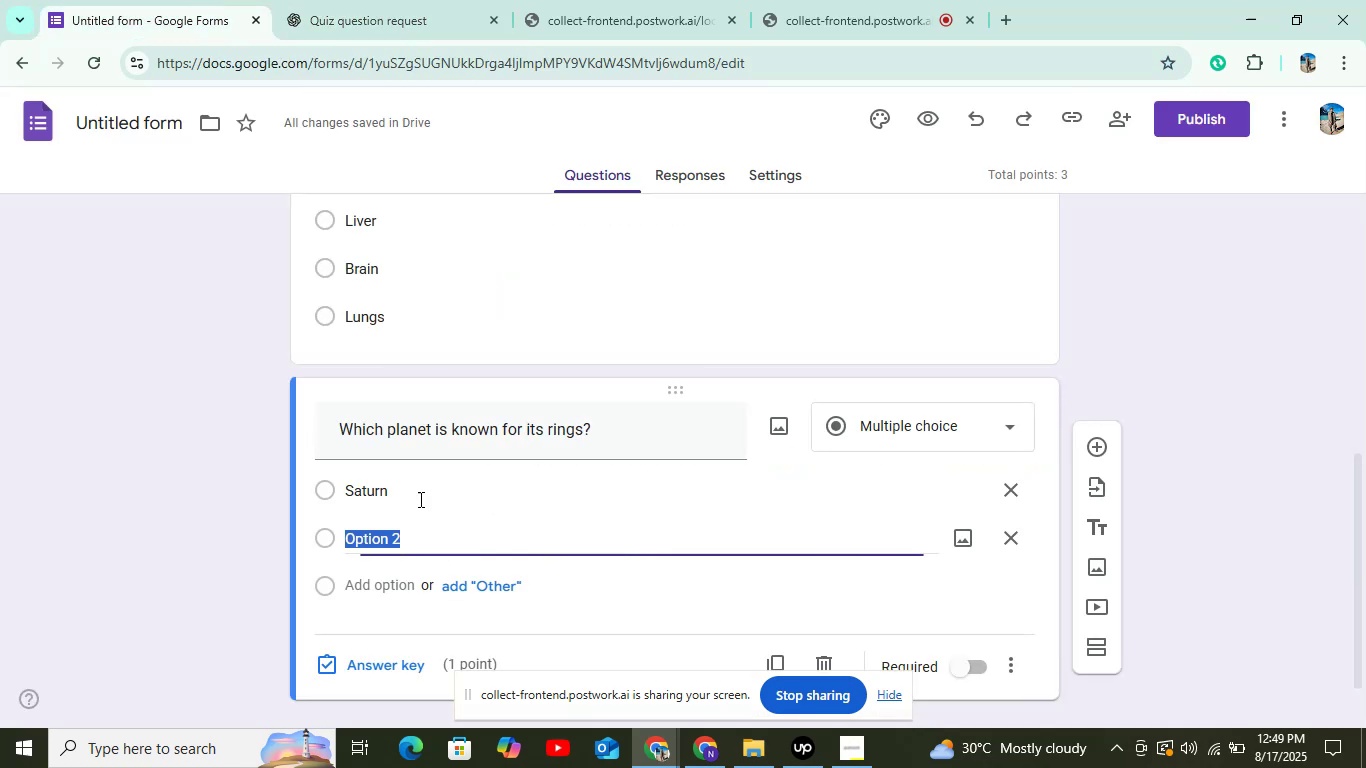 
key(Control+V)
 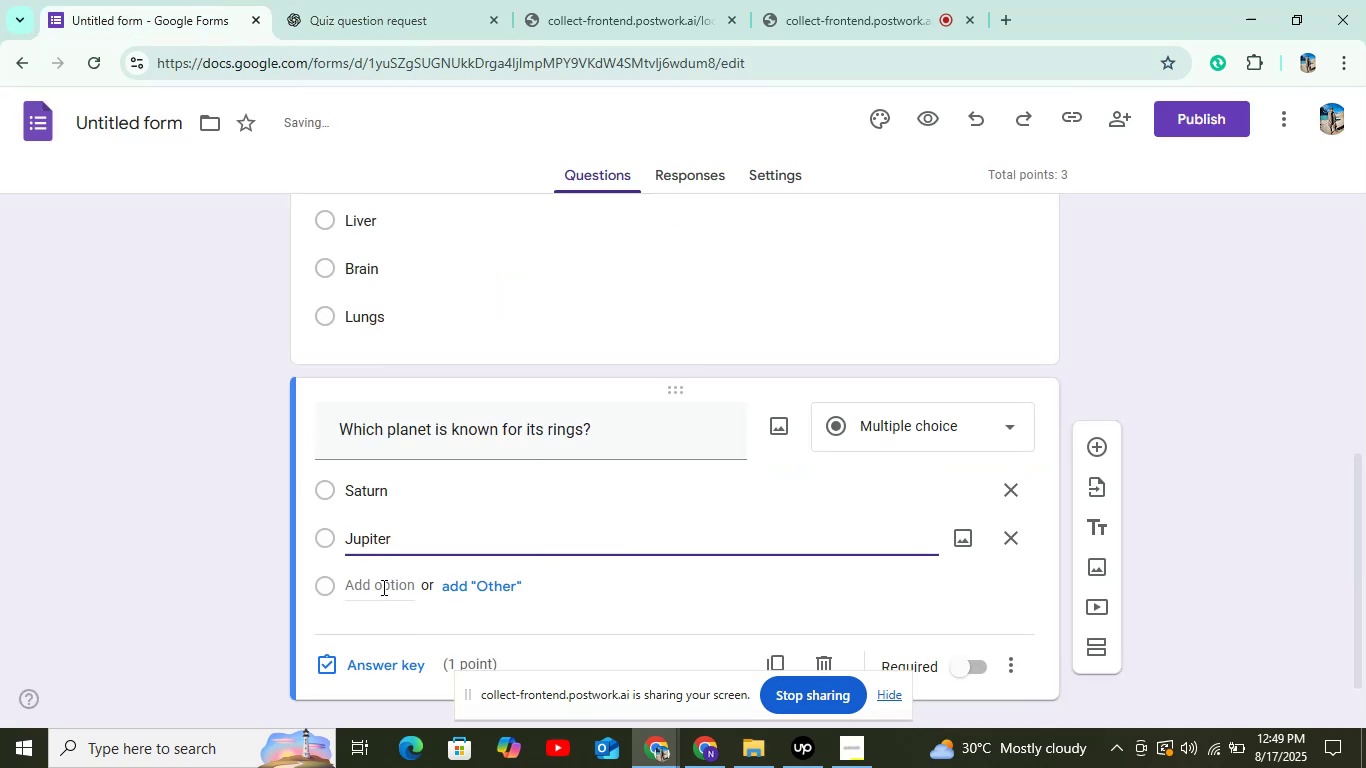 
left_click([382, 587])
 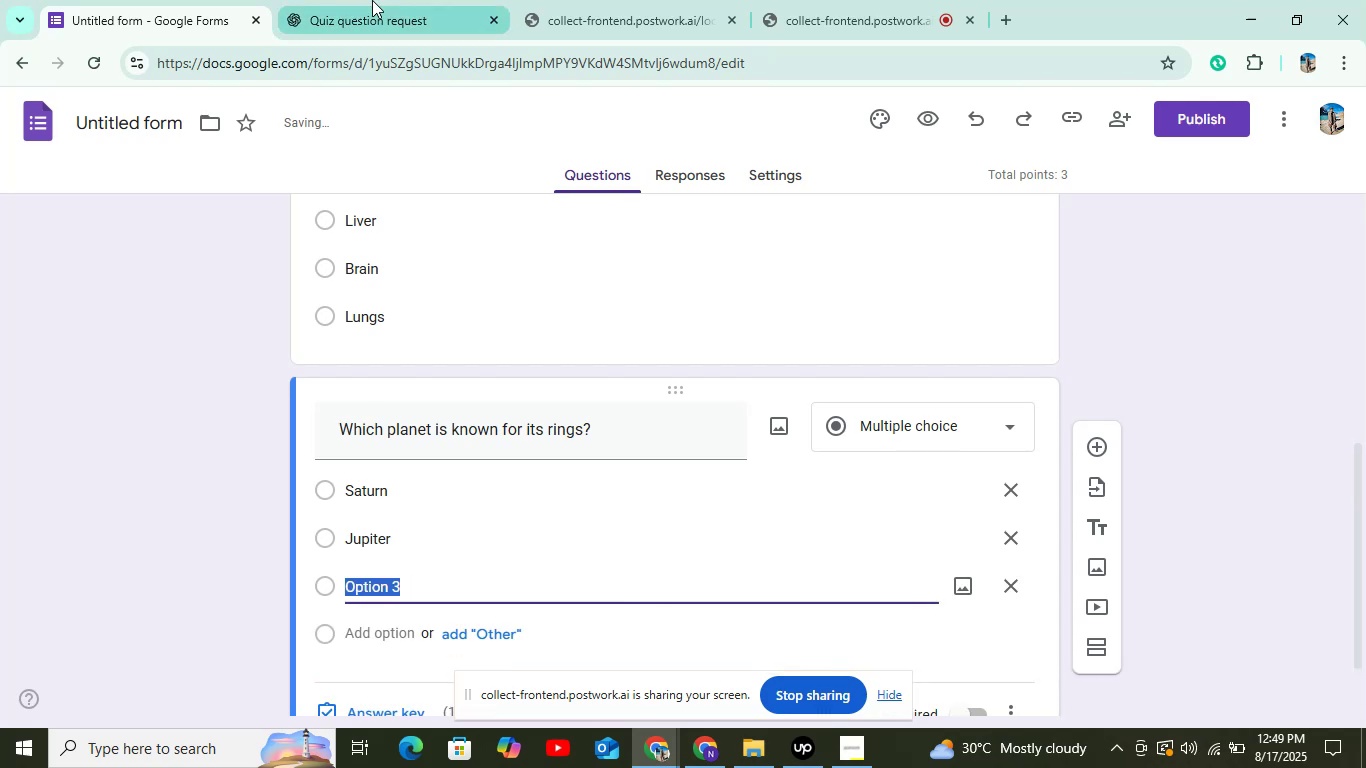 
left_click([372, 0])
 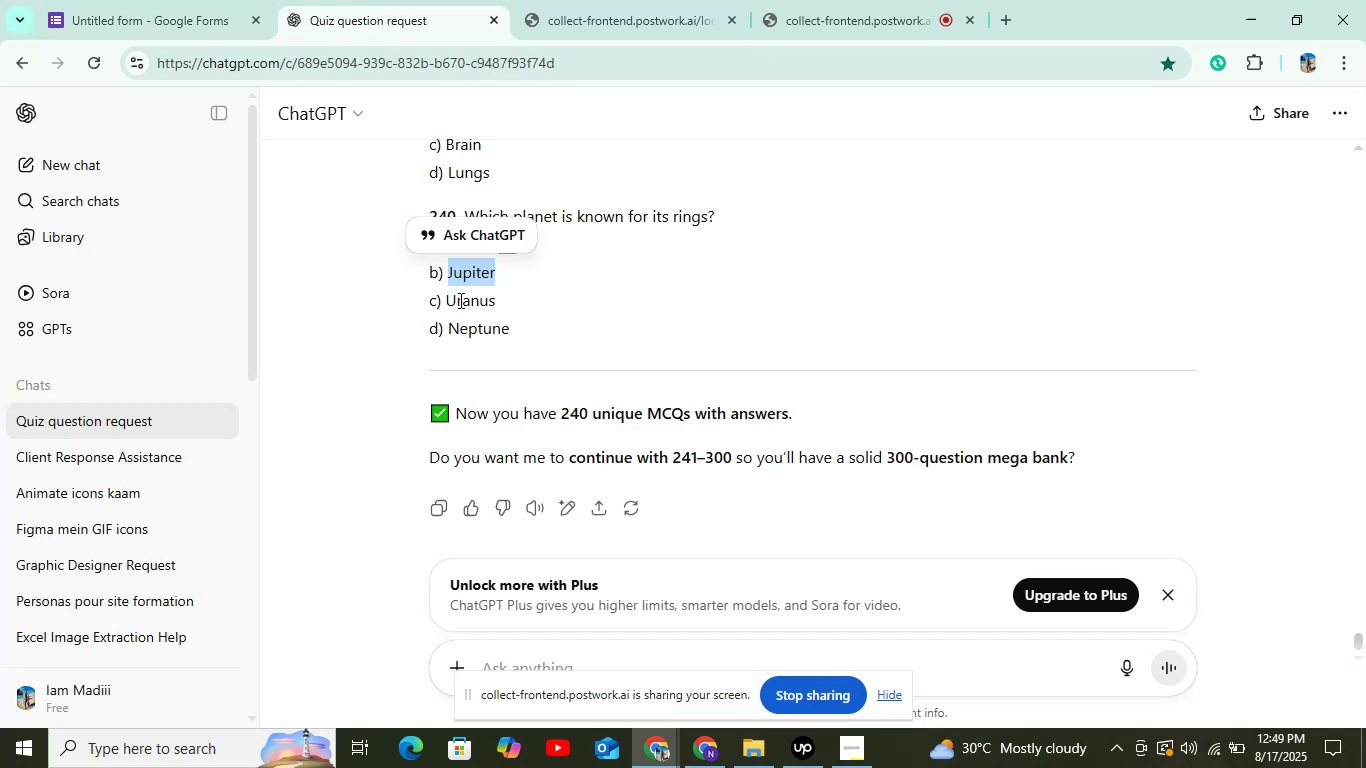 
double_click([459, 300])
 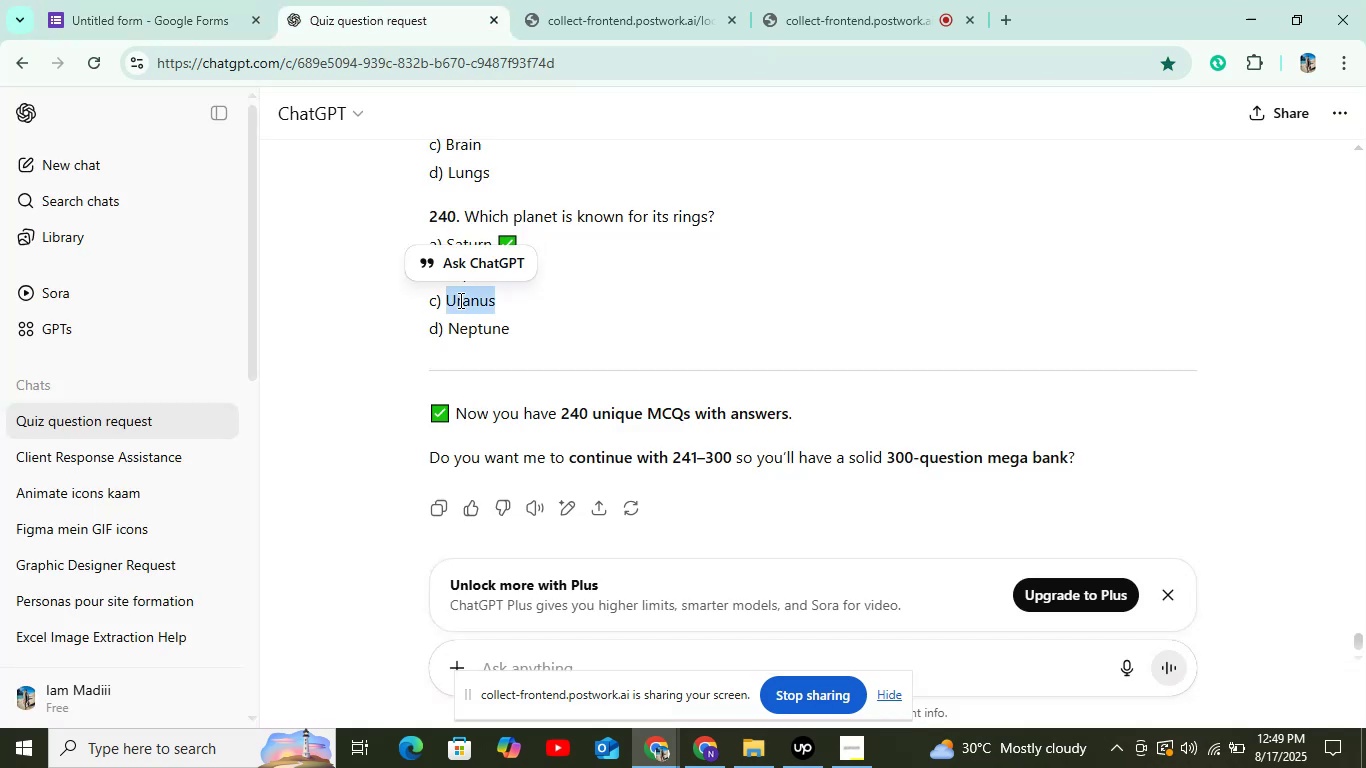 
key(Control+C)
 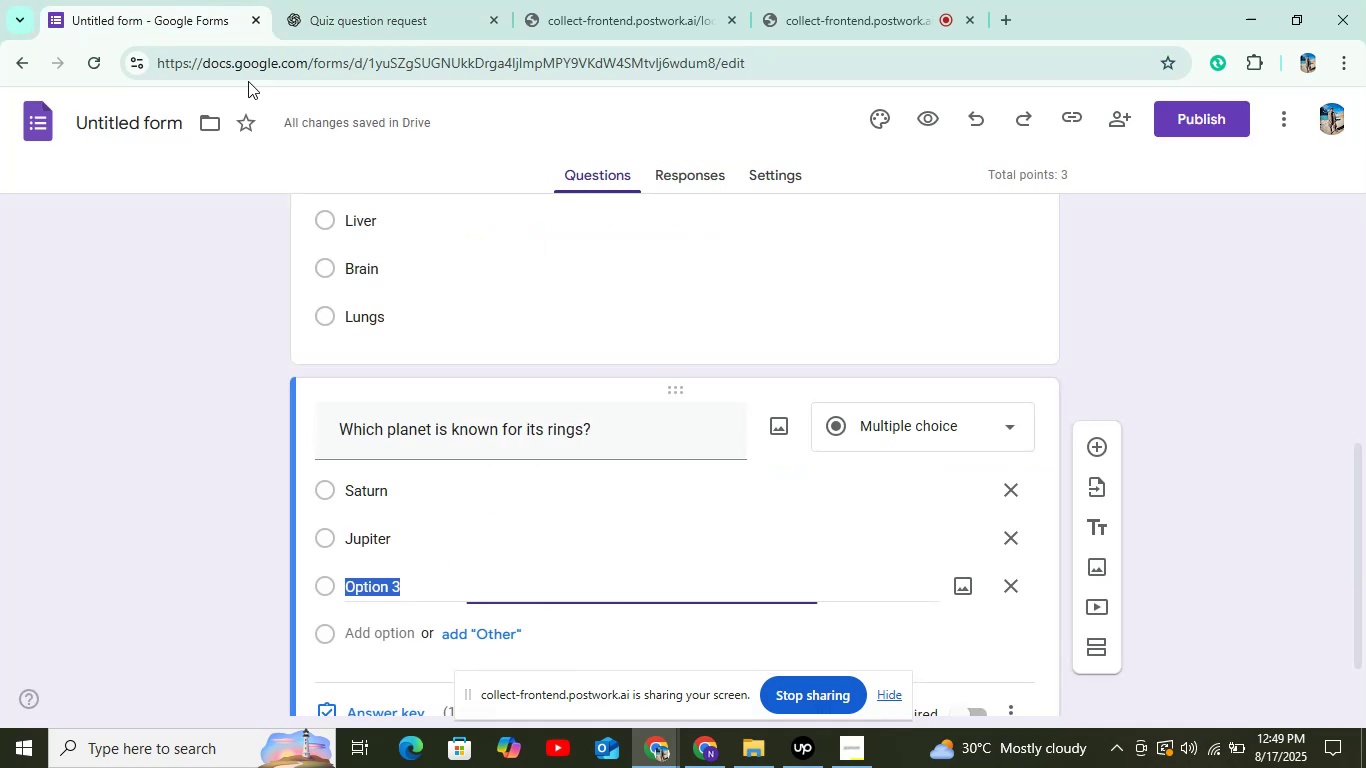 
key(Control+V)
 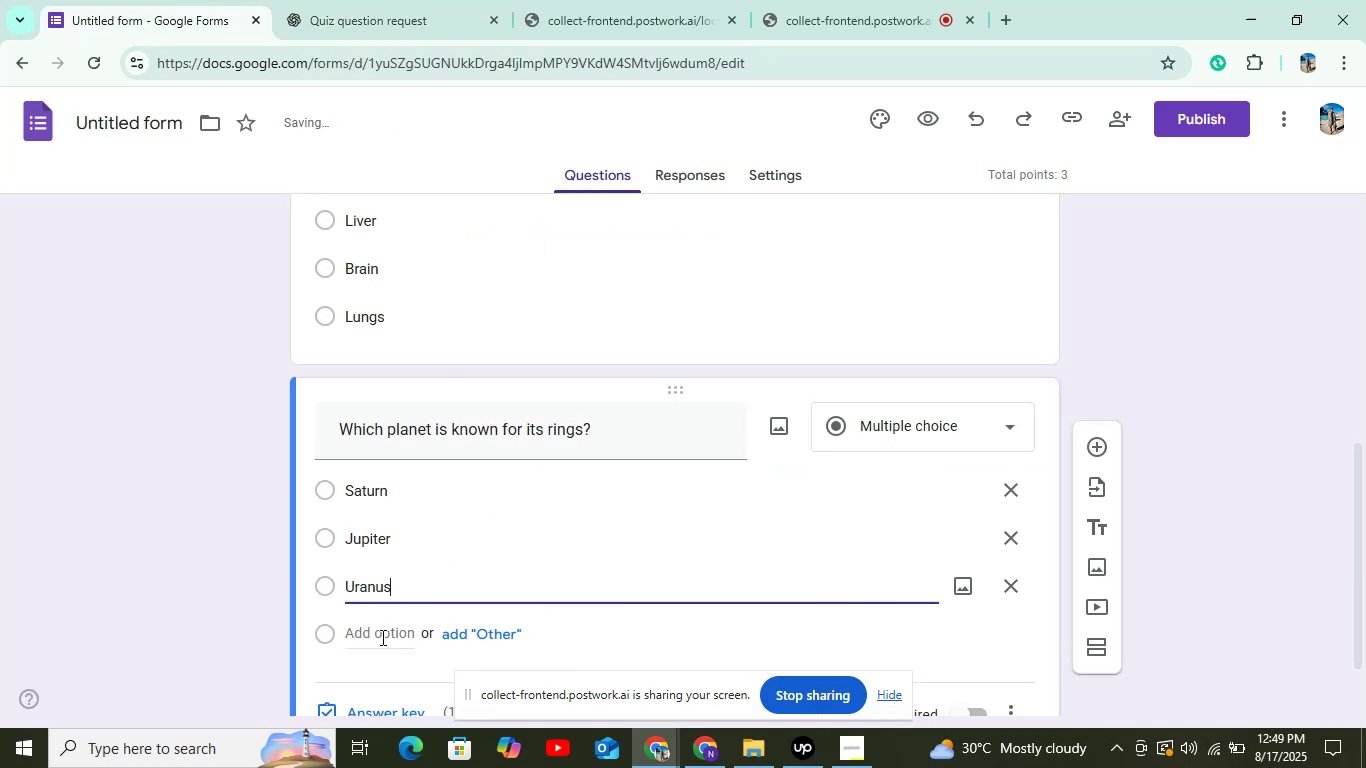 
left_click([381, 637])
 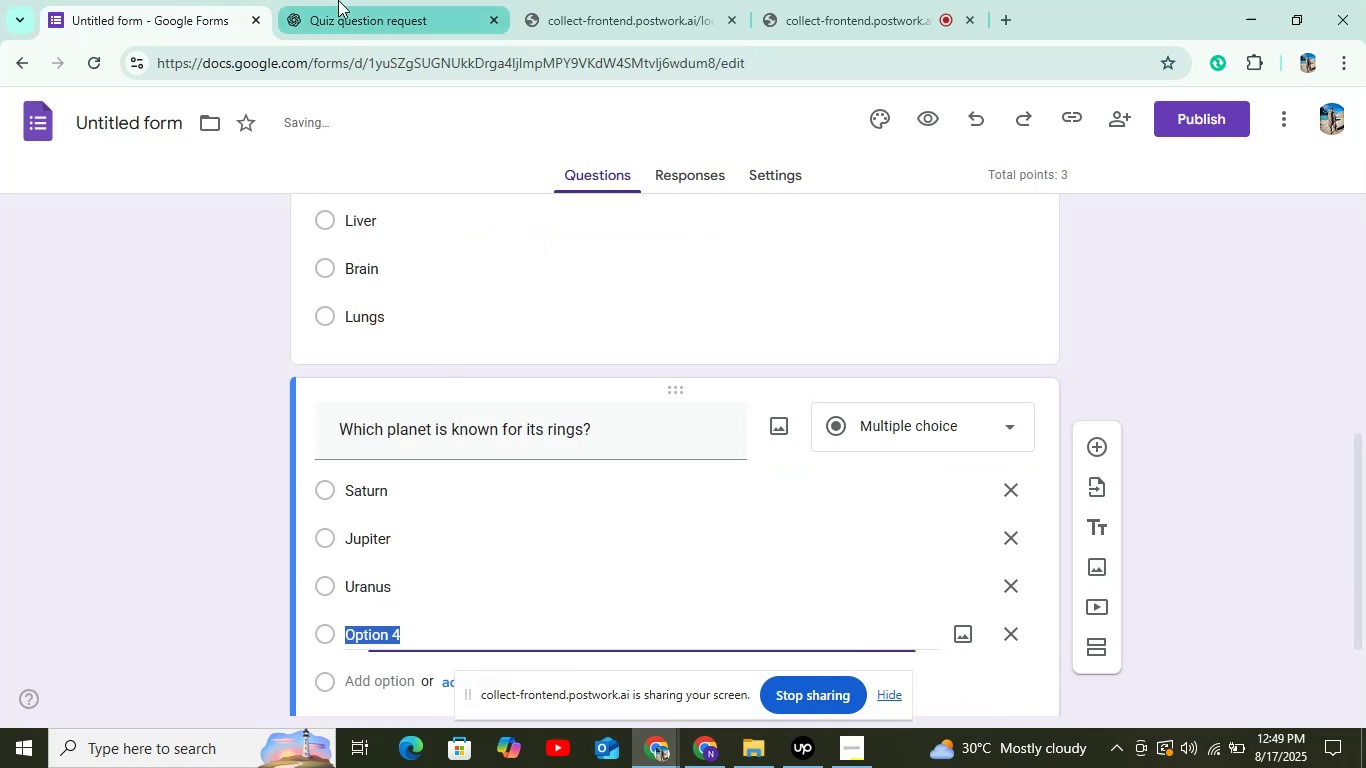 
left_click([338, 0])
 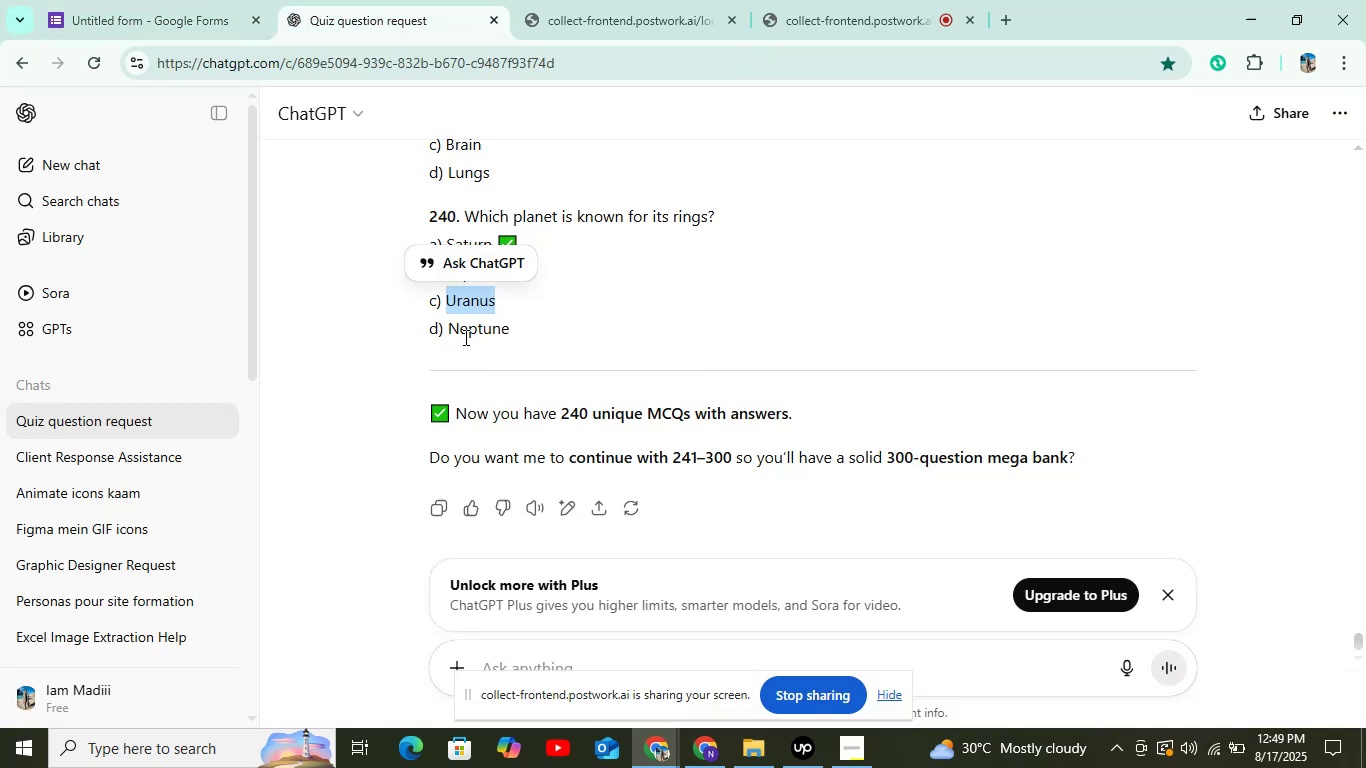 
double_click([467, 339])
 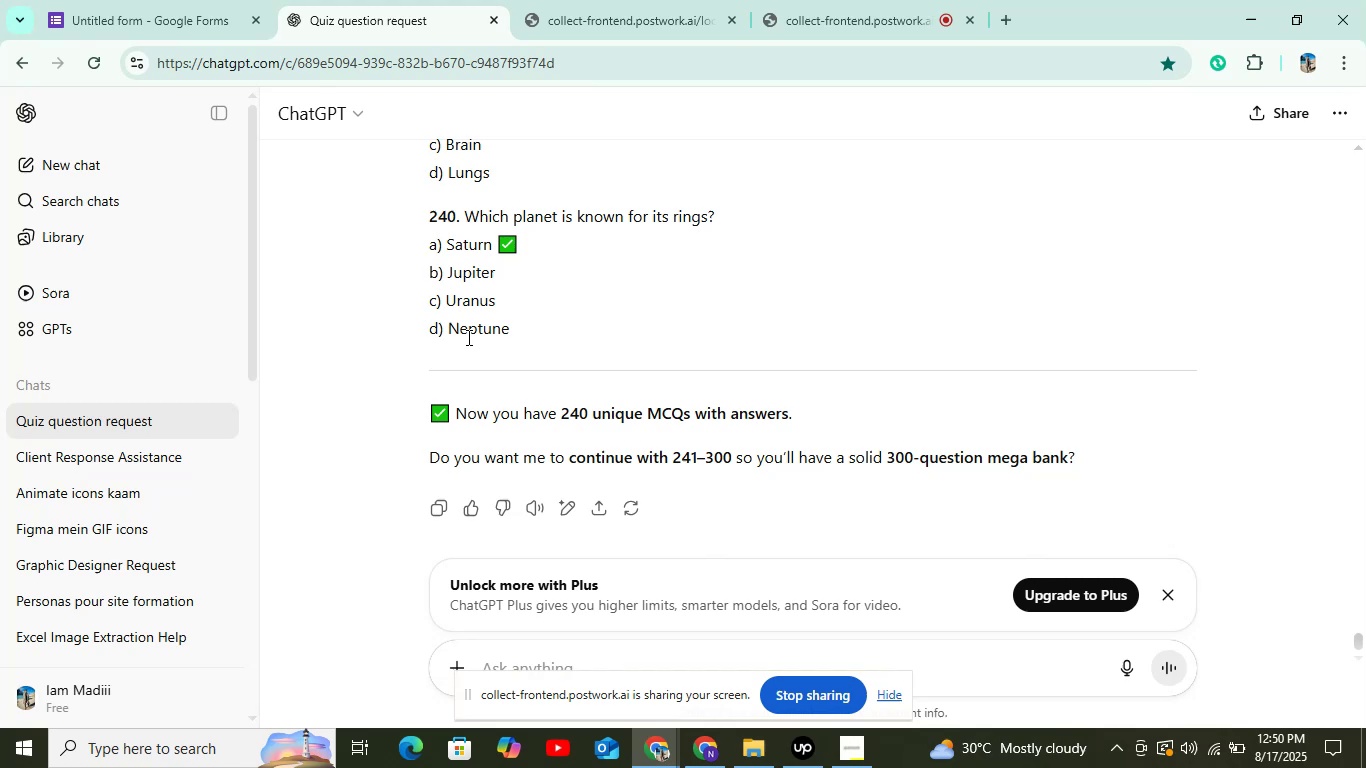 
double_click([467, 337])
 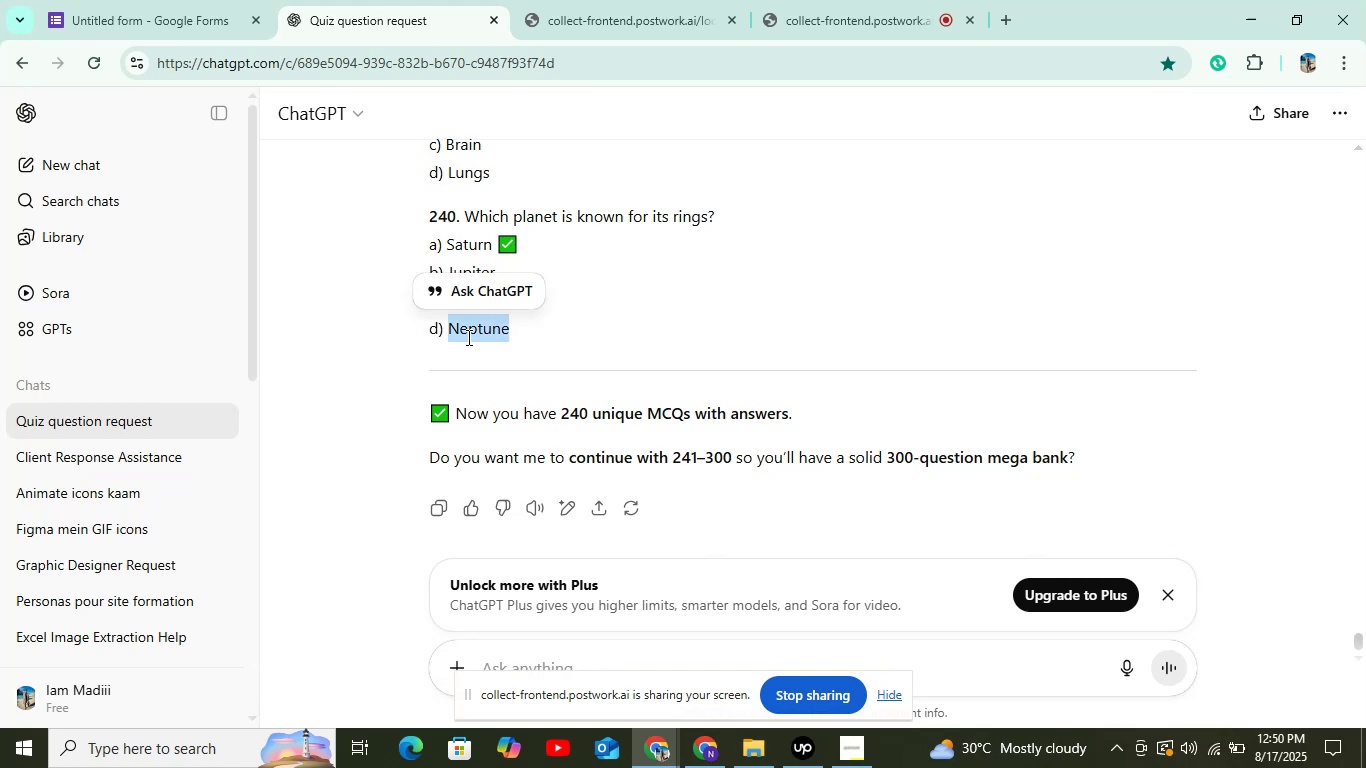 
key(Control+C)
 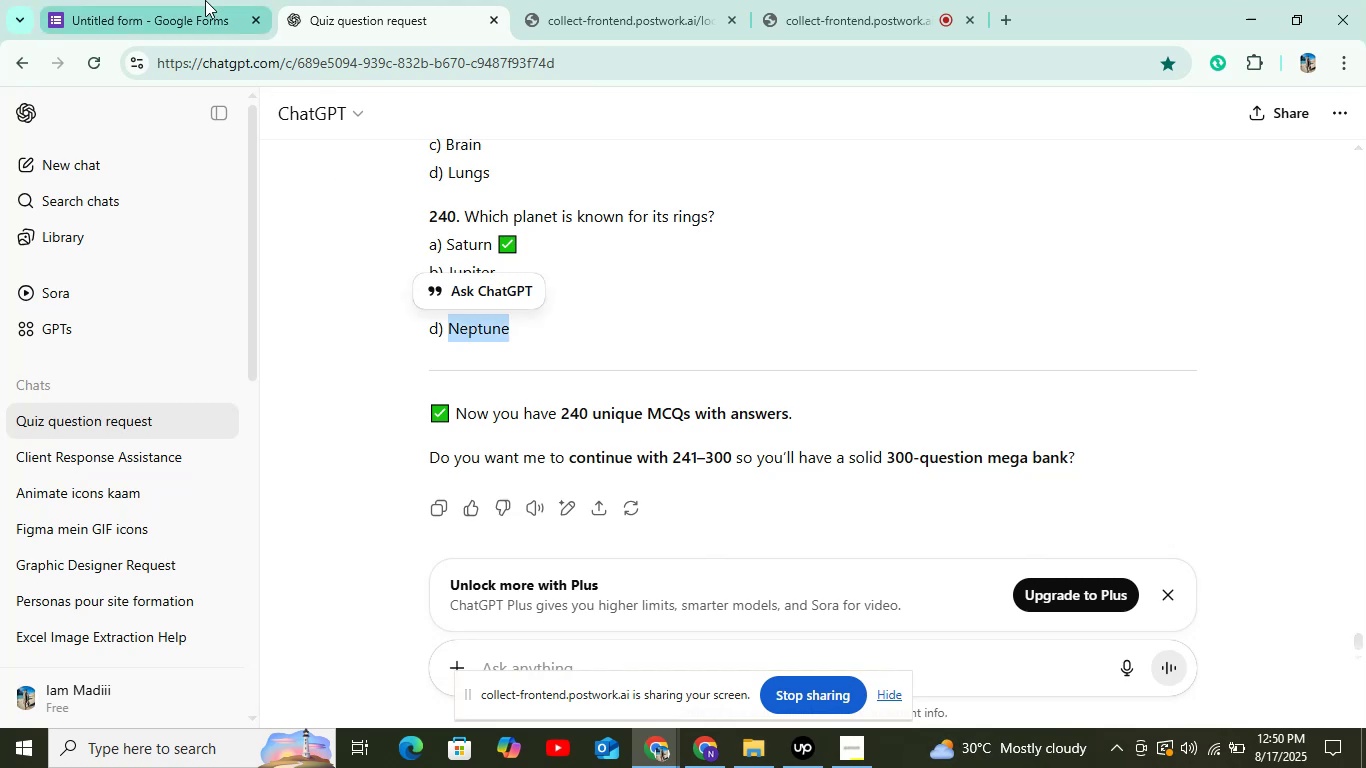 
left_click([191, 0])
 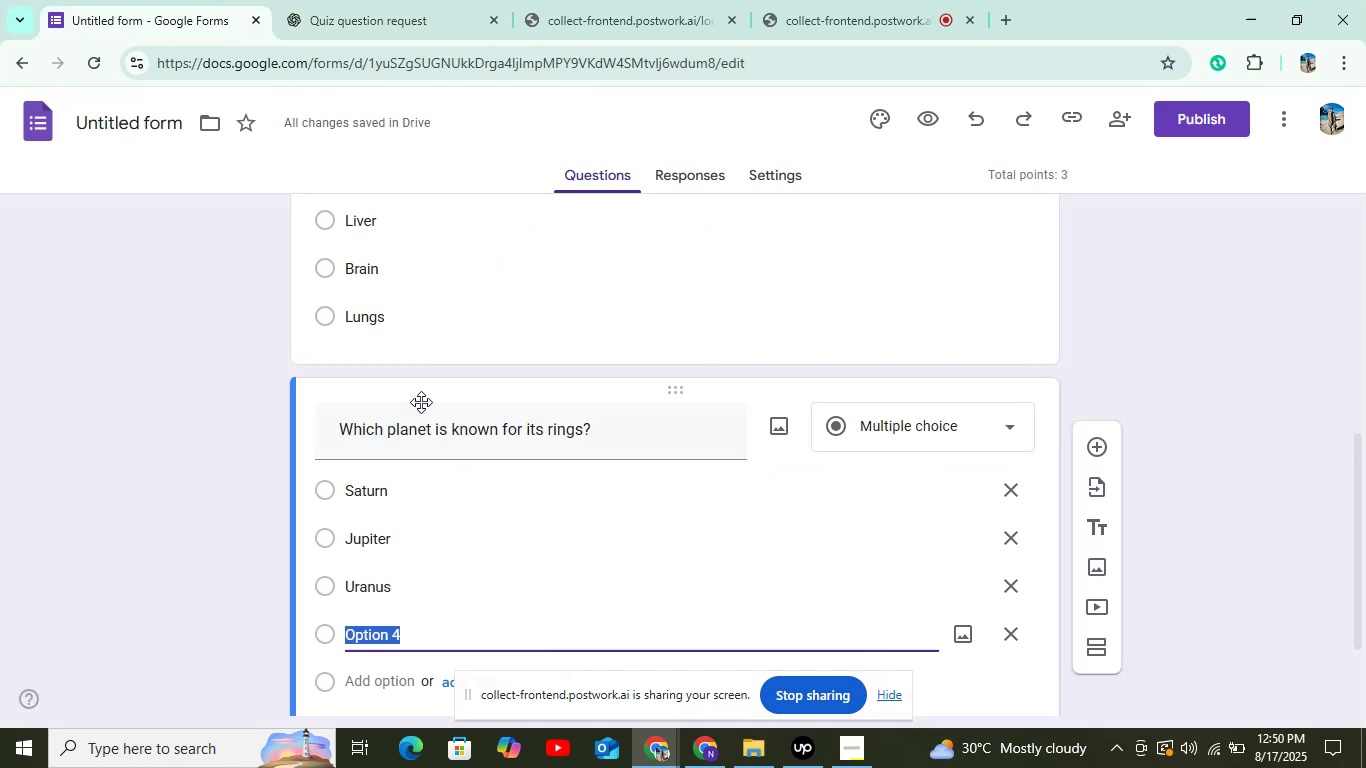 
key(Control+V)
 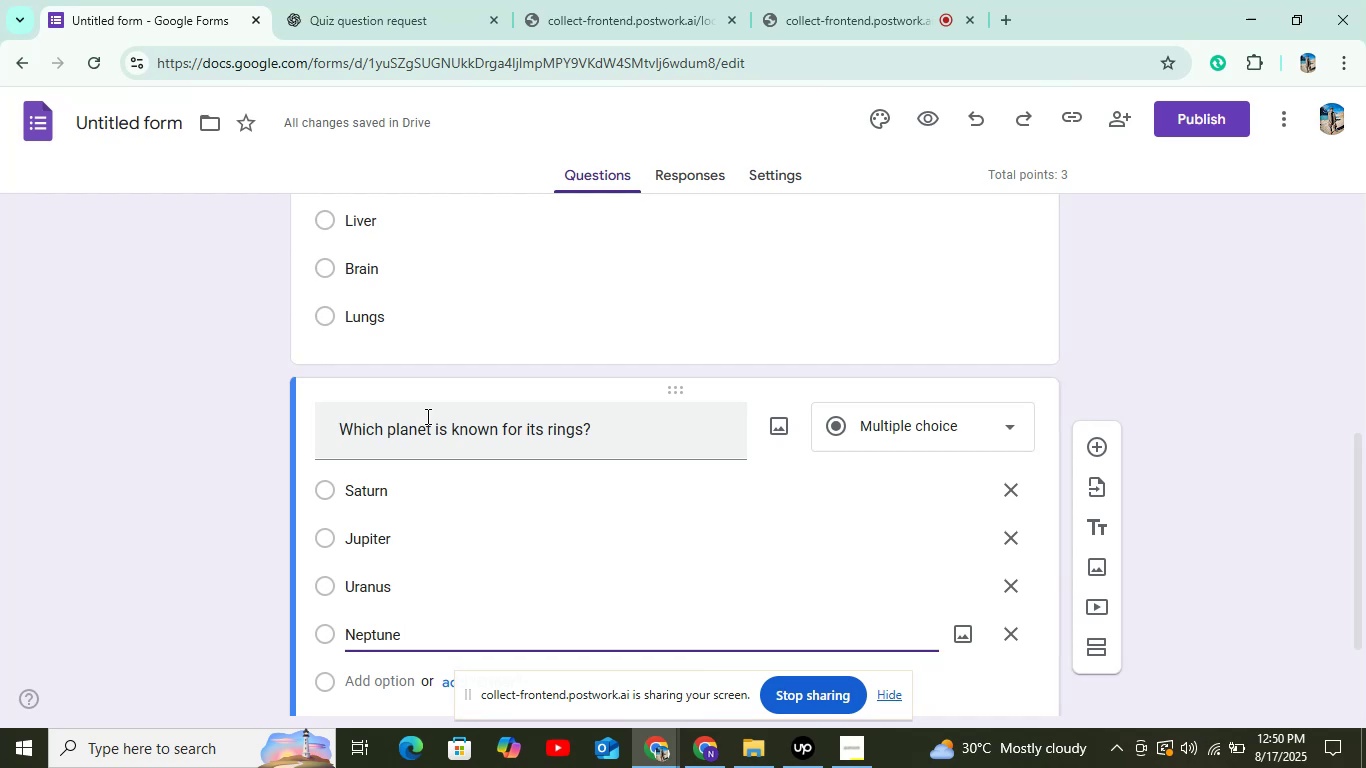 
wait(43.88)
 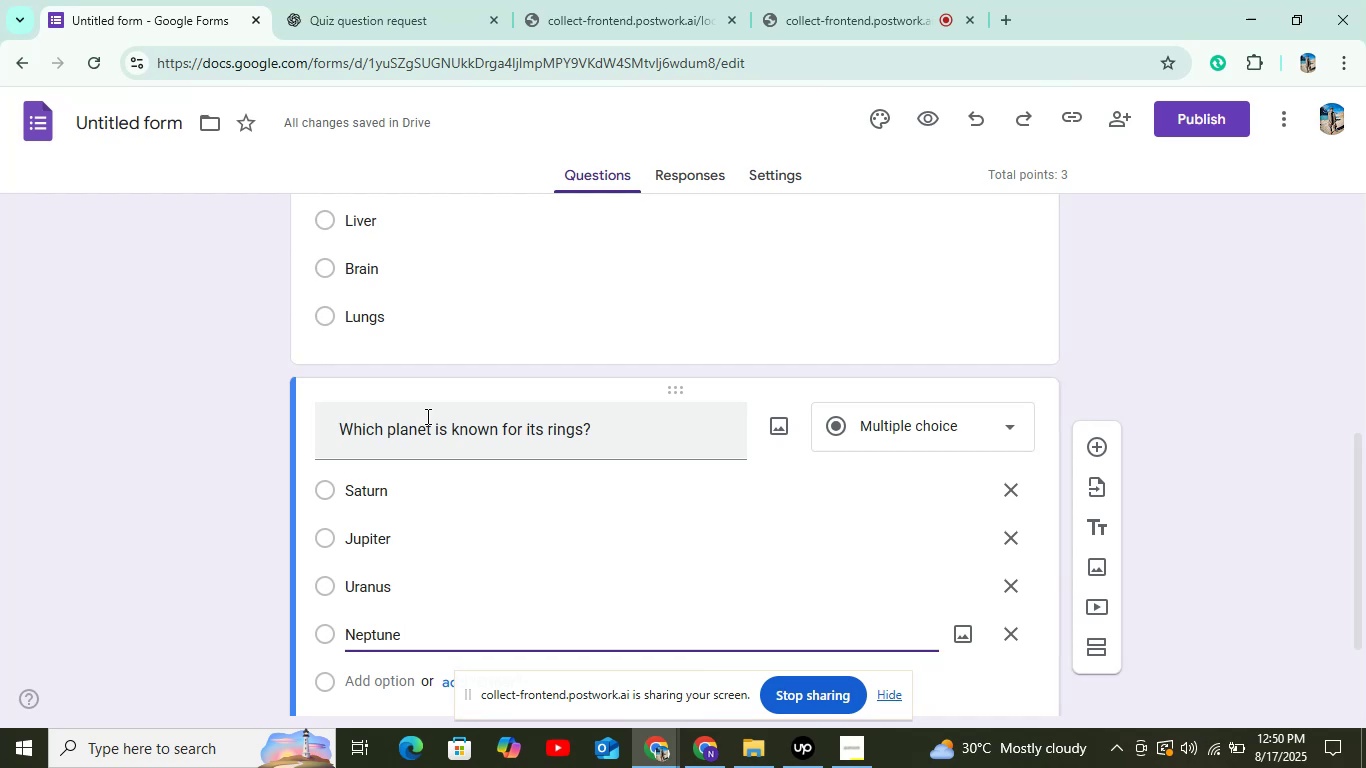 
scroll: coordinate [575, 432], scroll_direction: down, amount: 2.0
 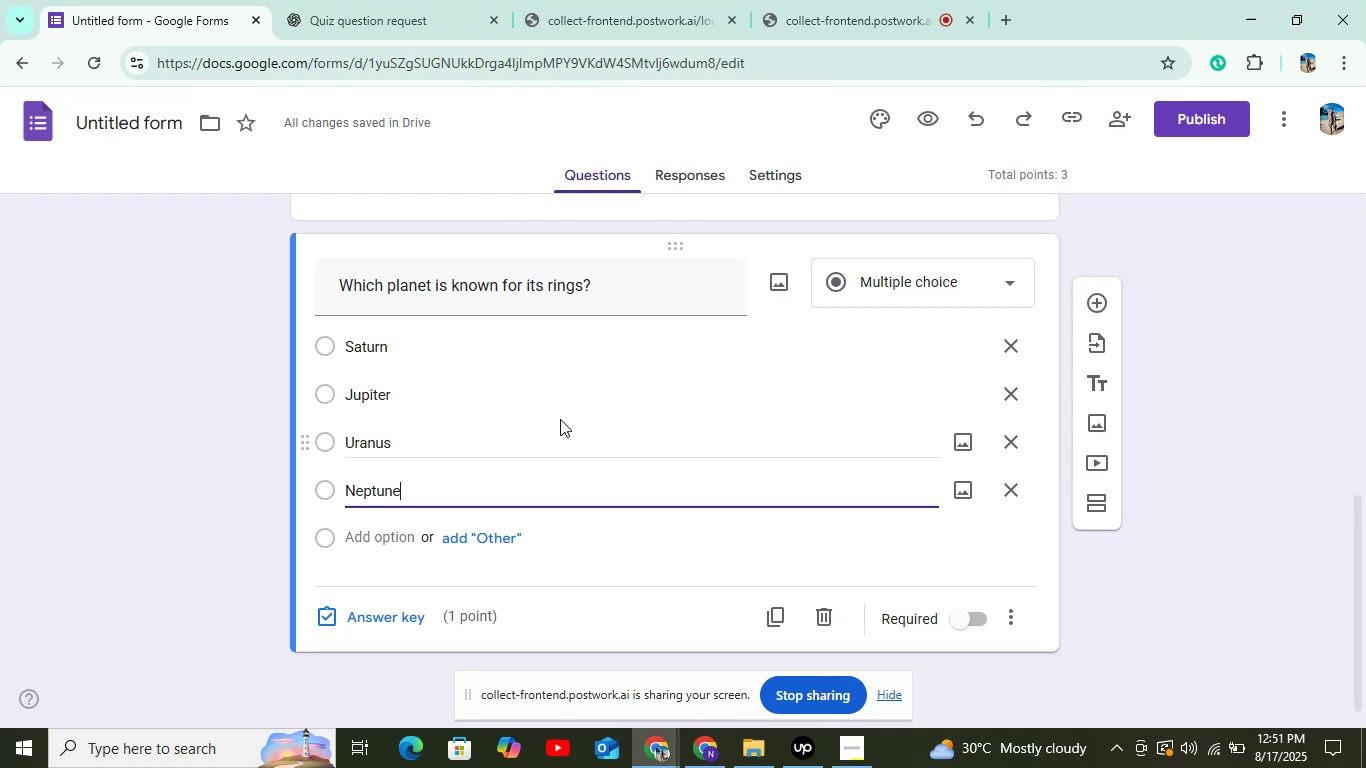 
wait(55.55)
 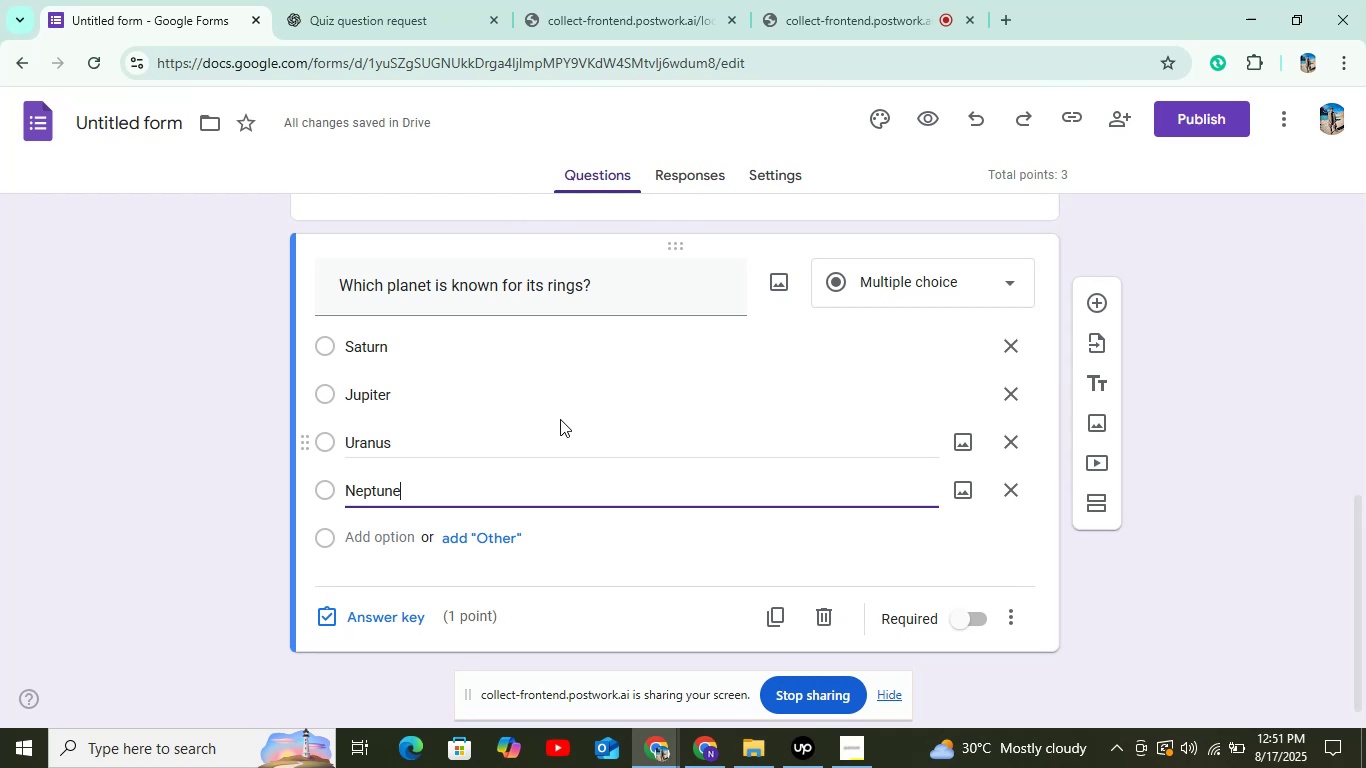 
left_click([297, 0])
 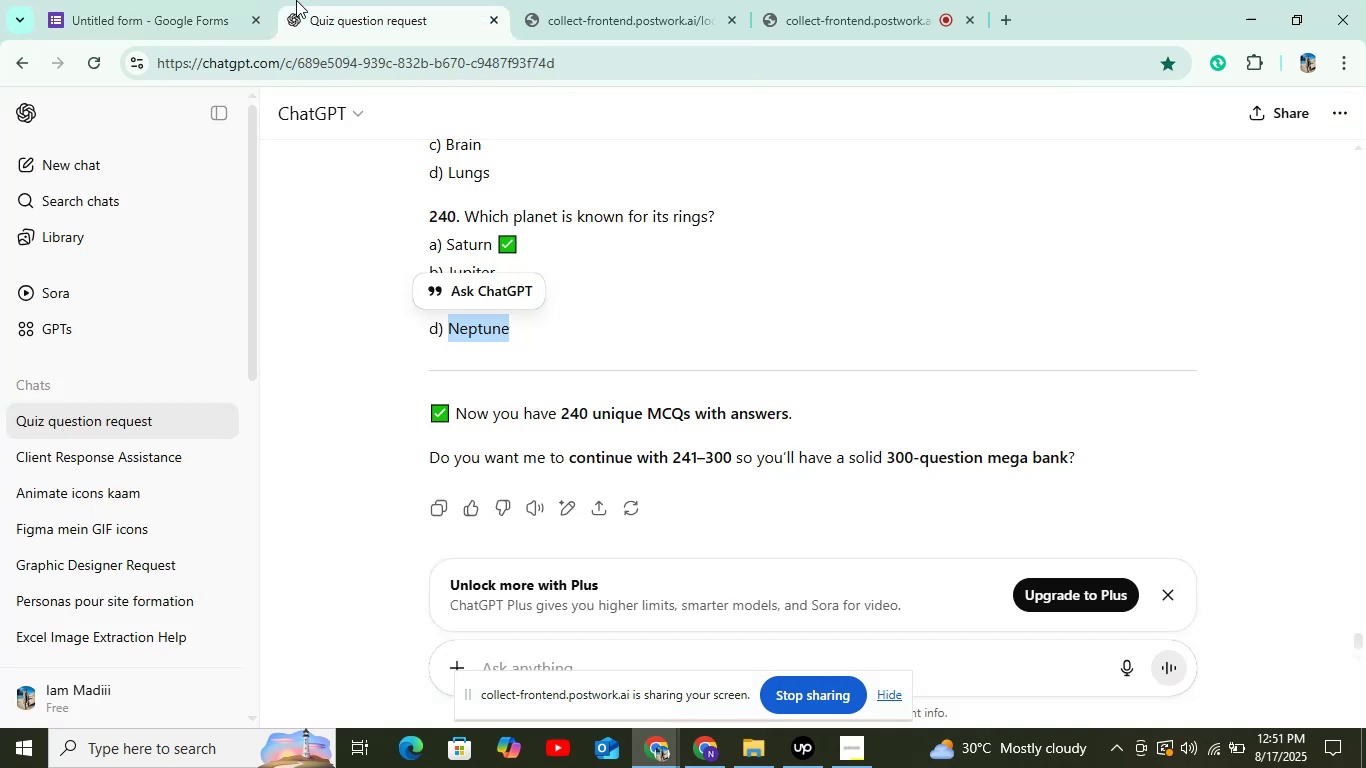 
left_click([168, 0])
 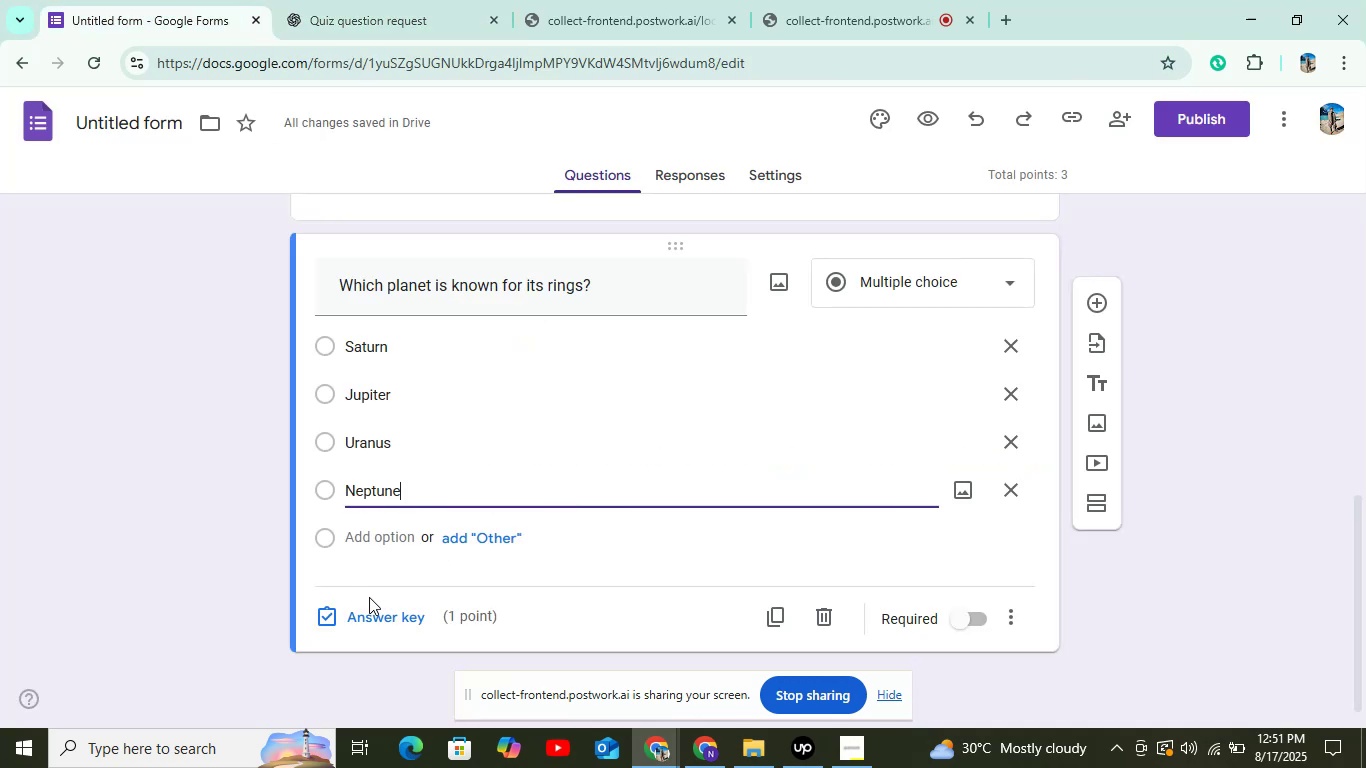 
left_click([380, 617])
 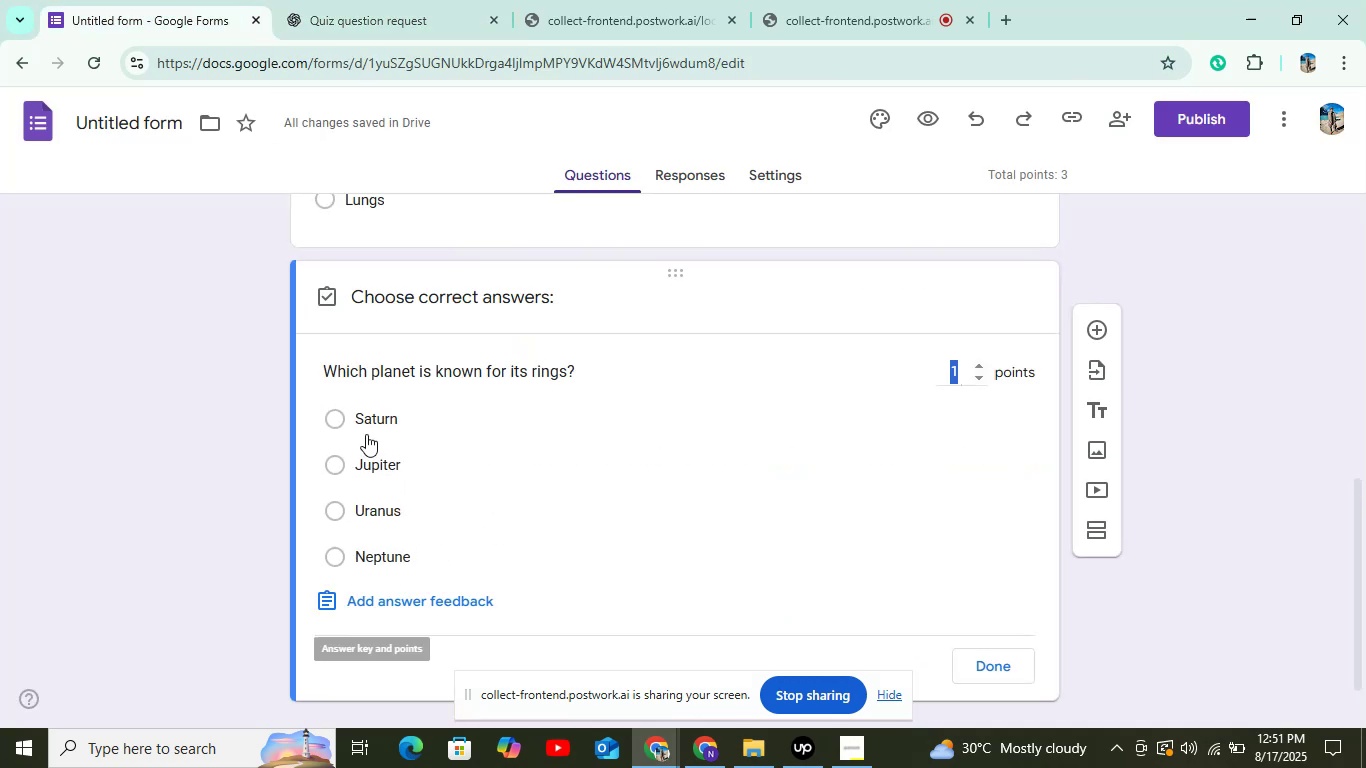 
left_click([366, 434])
 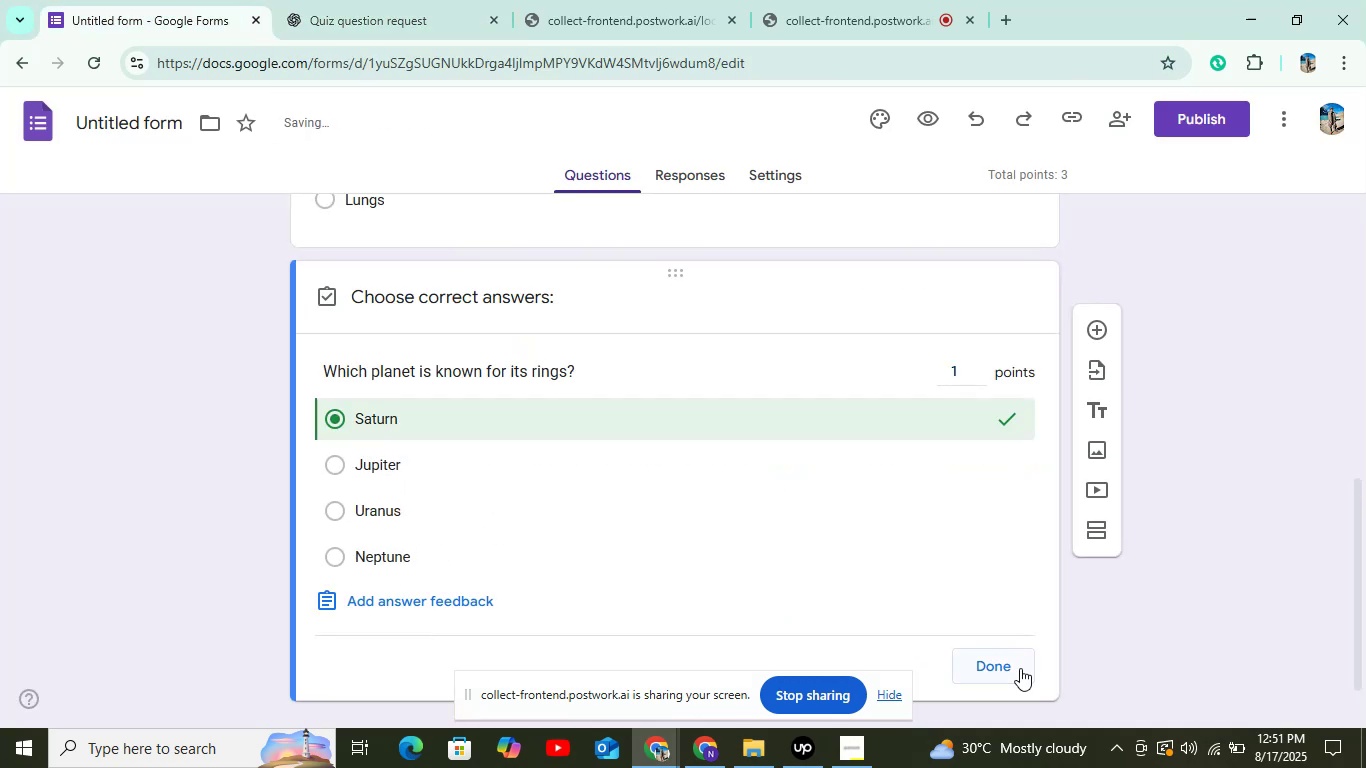 
left_click([1020, 668])
 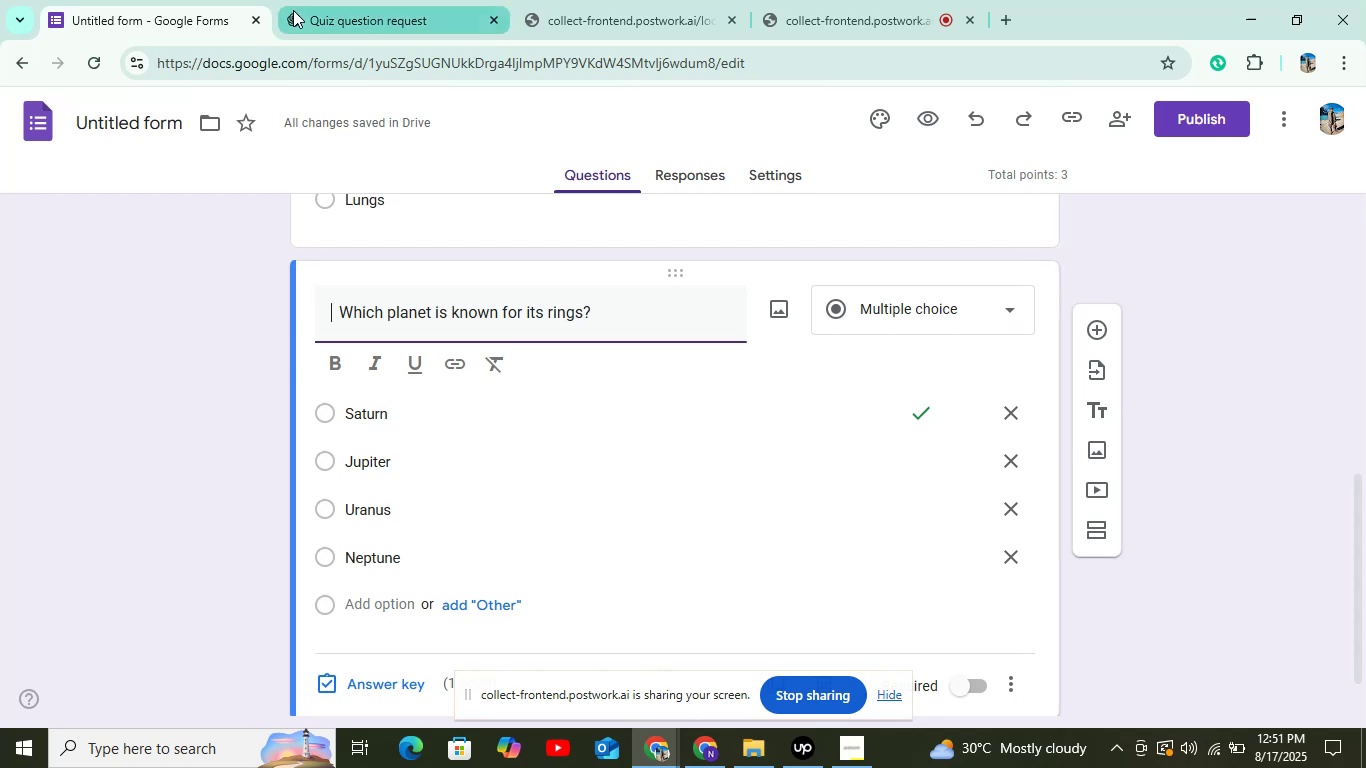 
left_click([293, 10])
 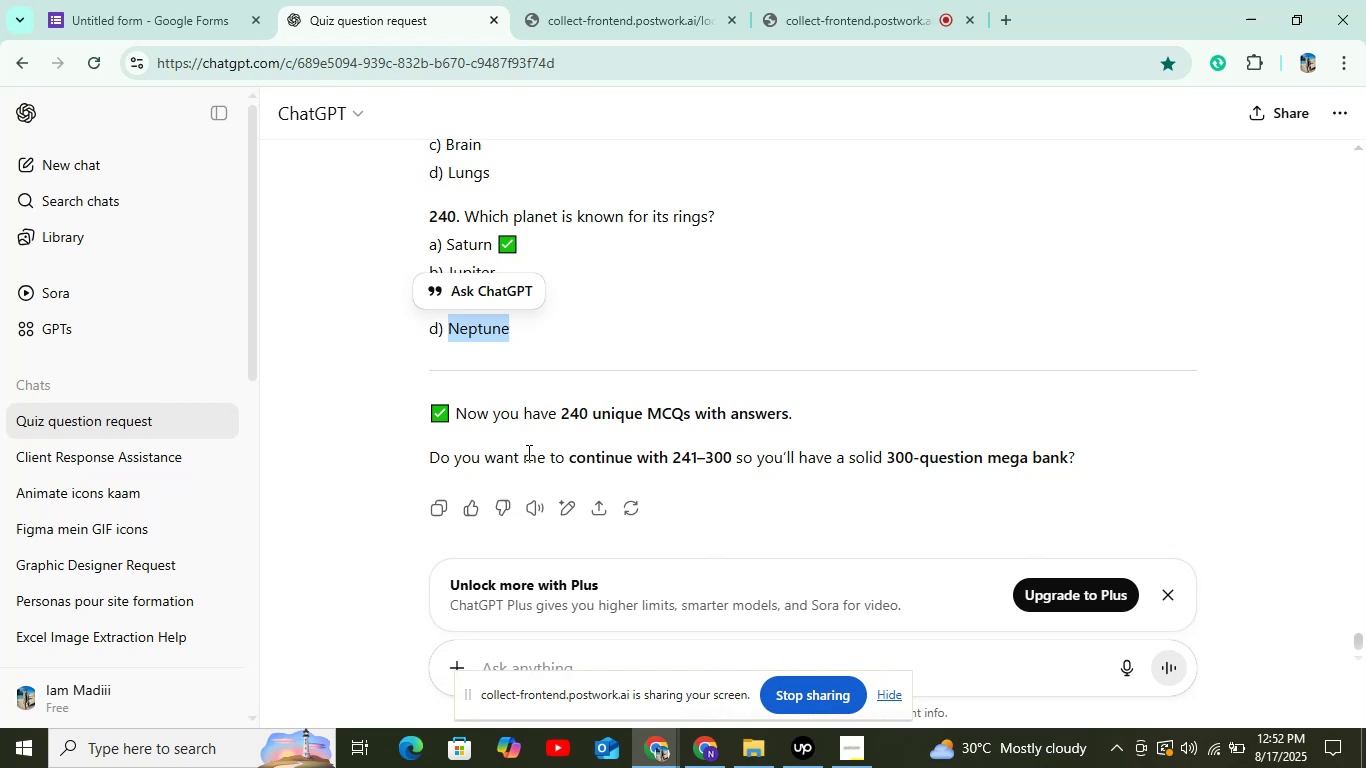 
wait(15.79)
 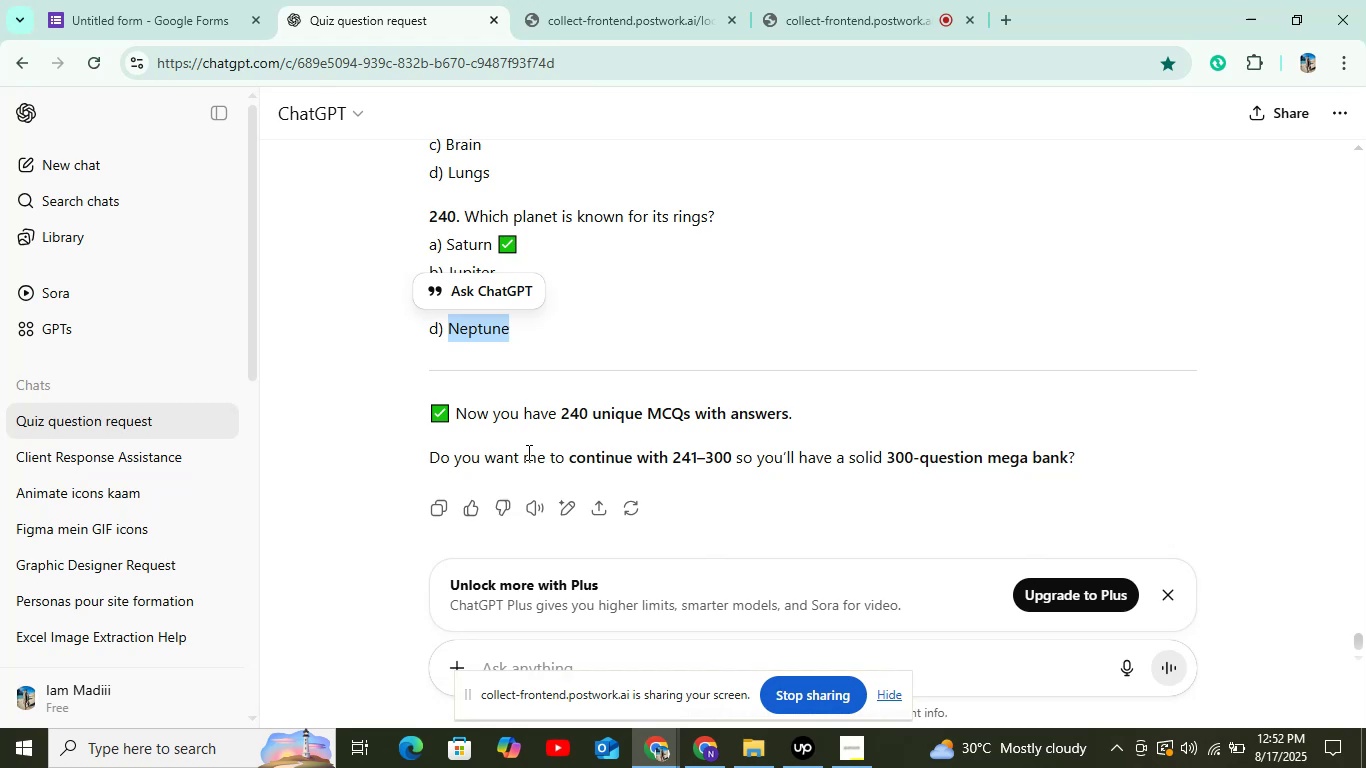 
left_click([651, 0])
 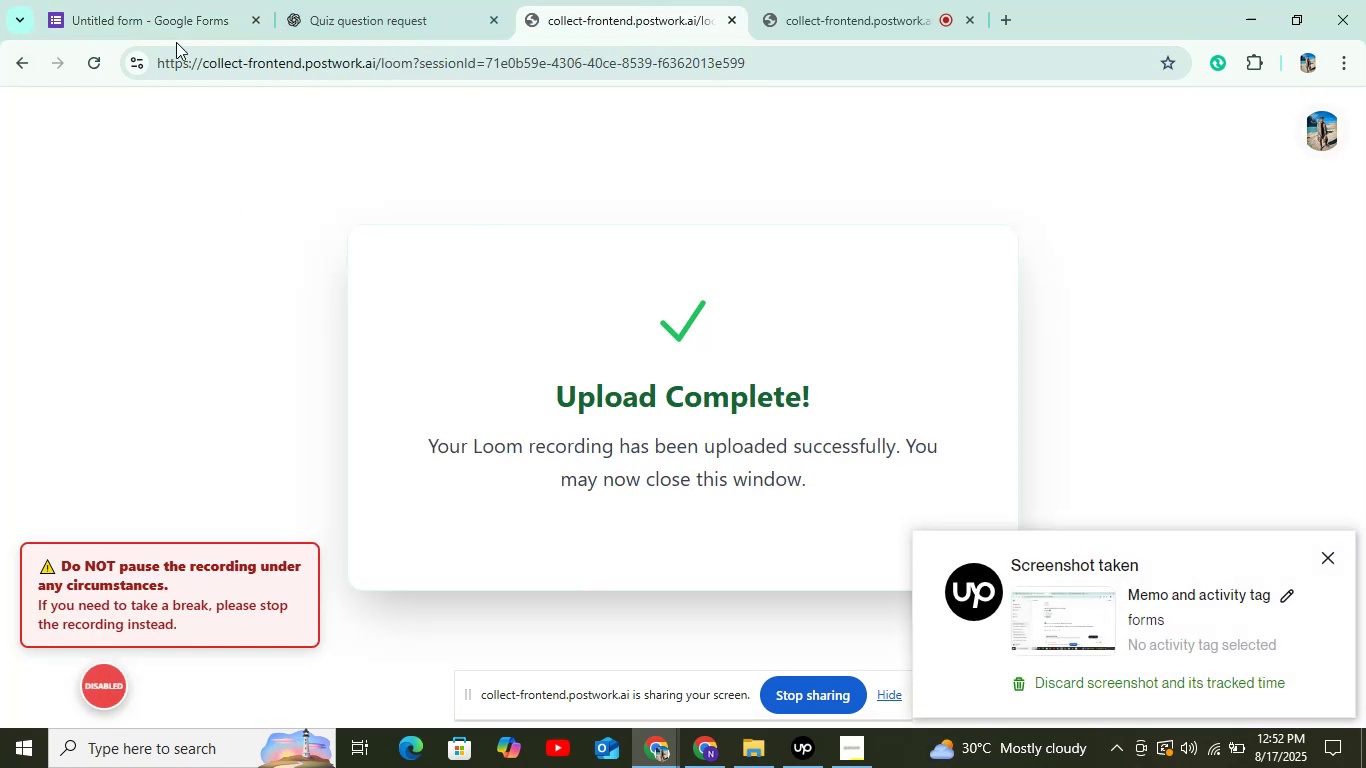 
left_click([153, 0])
 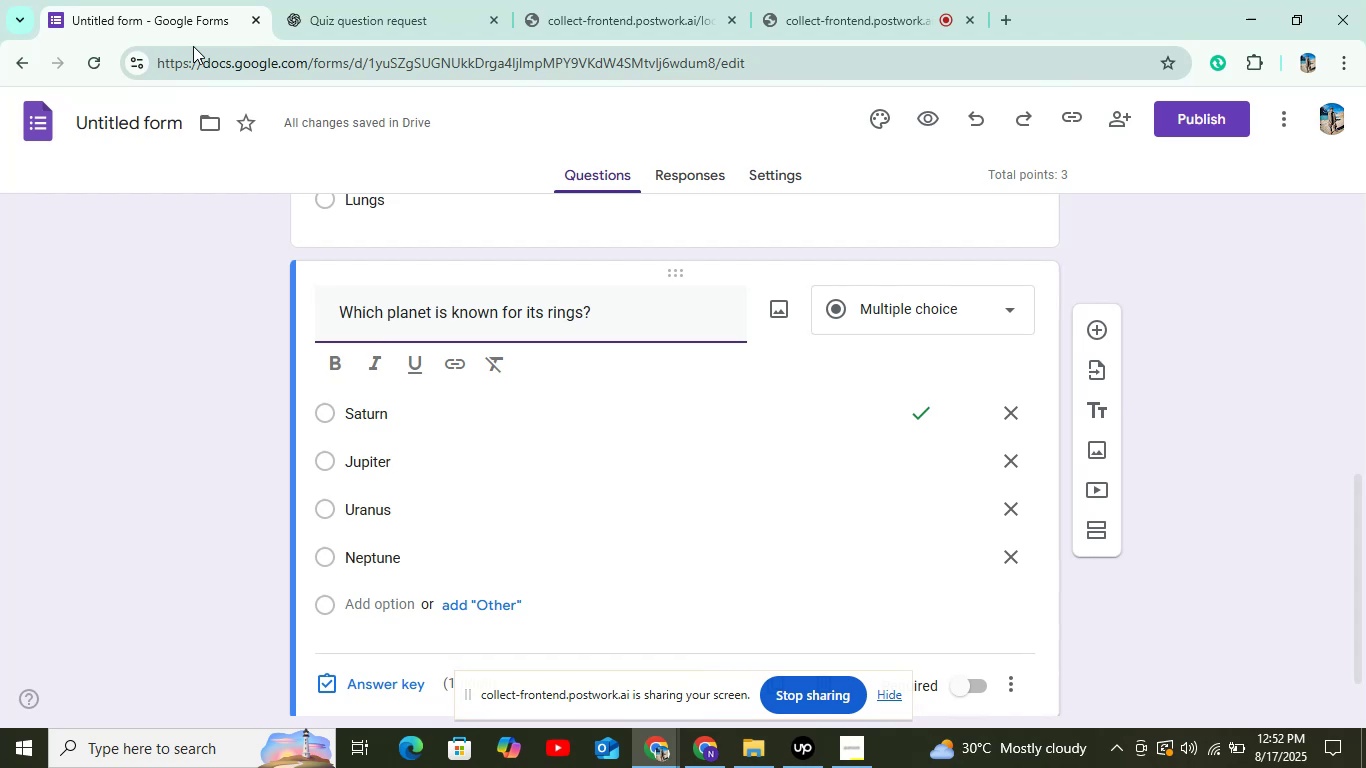 
wait(21.71)
 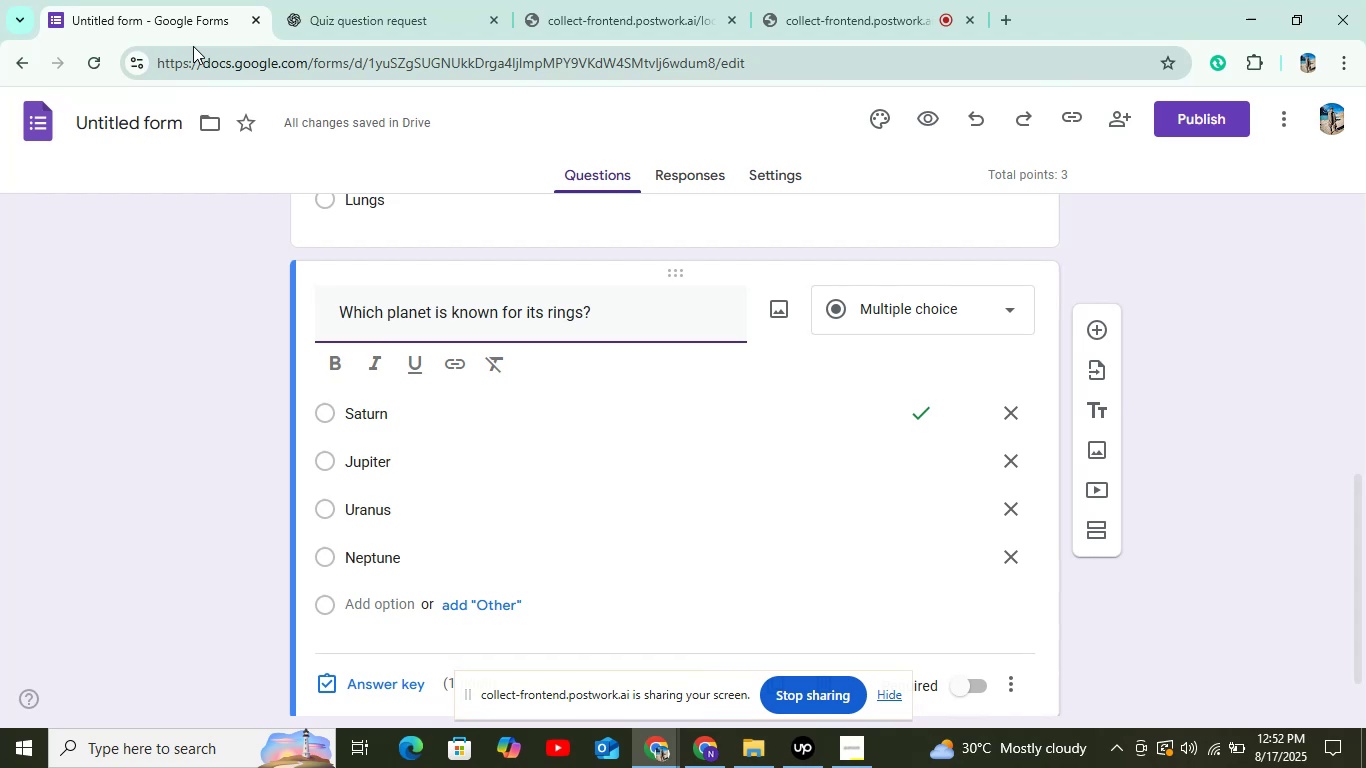 
left_click([389, 21])
 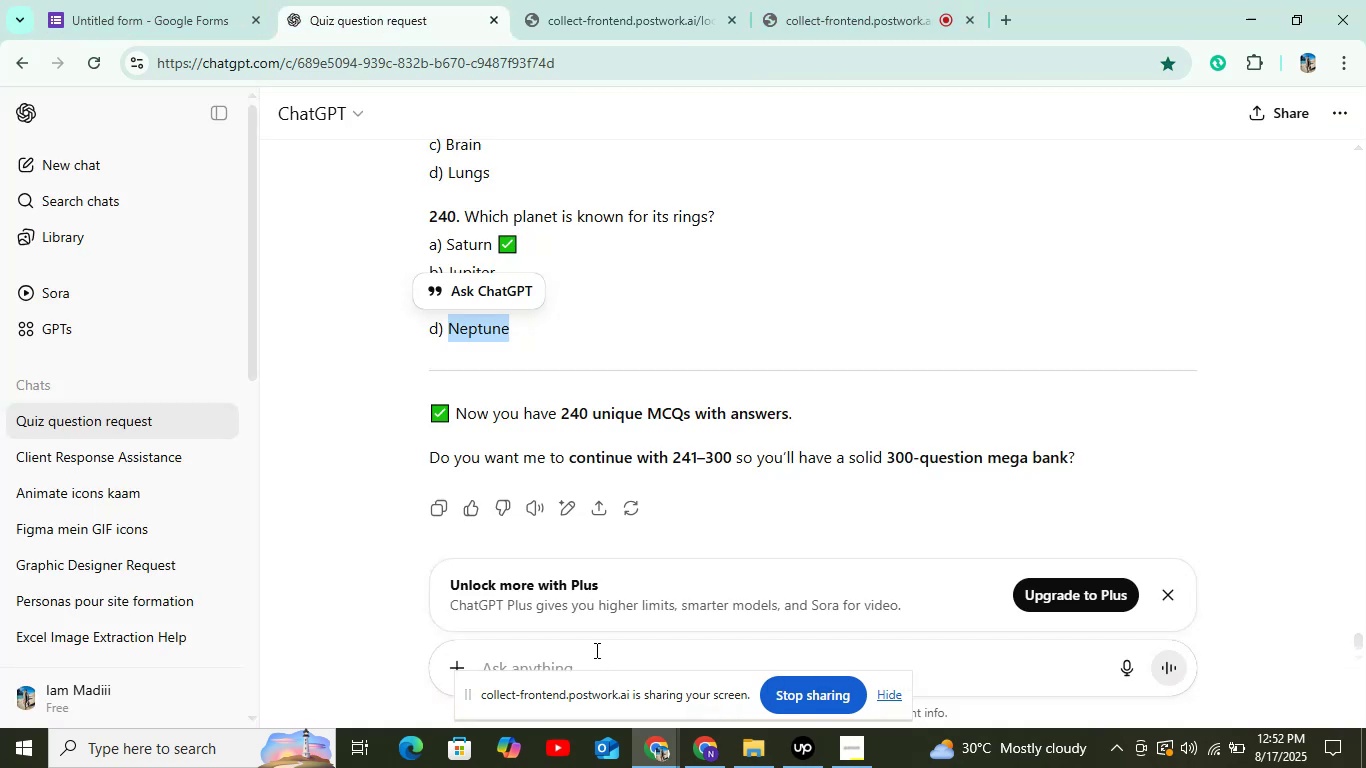 
left_click([593, 660])
 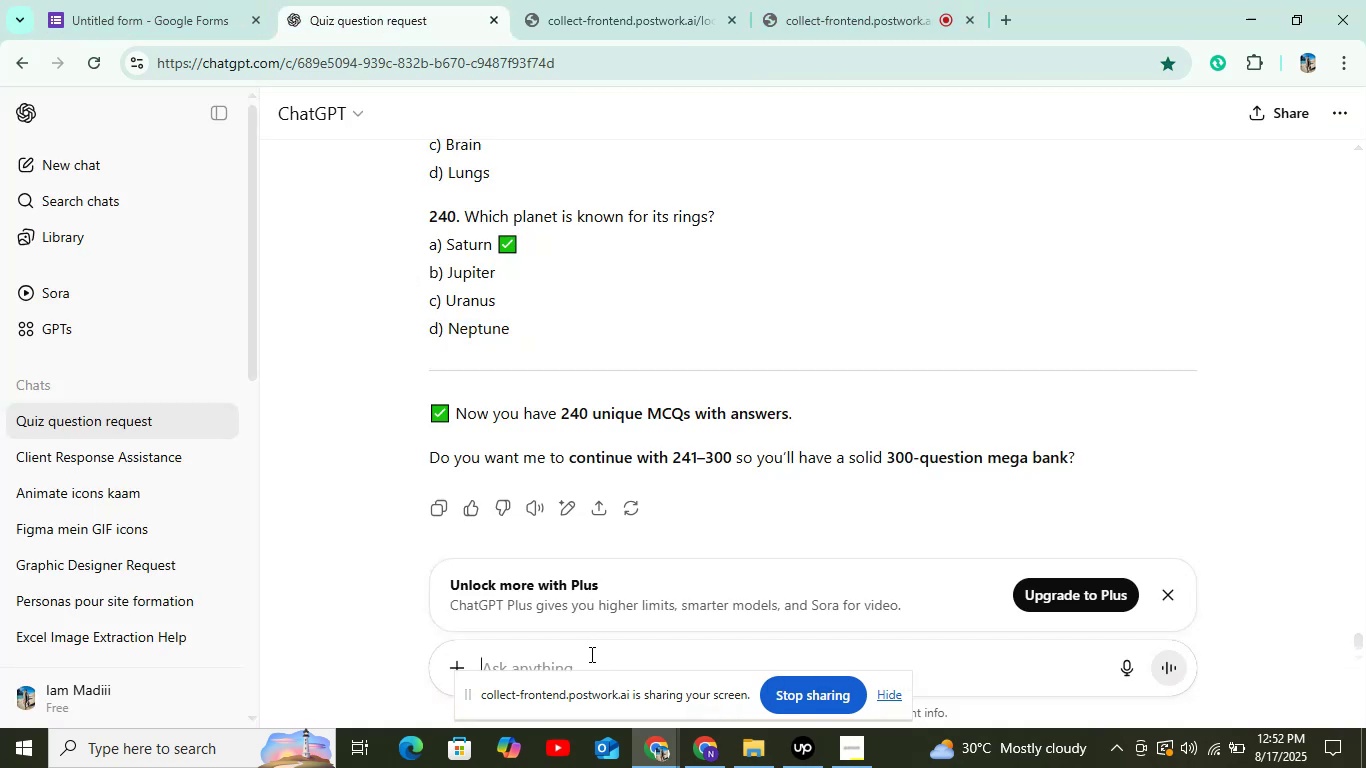 
type(i want more)
 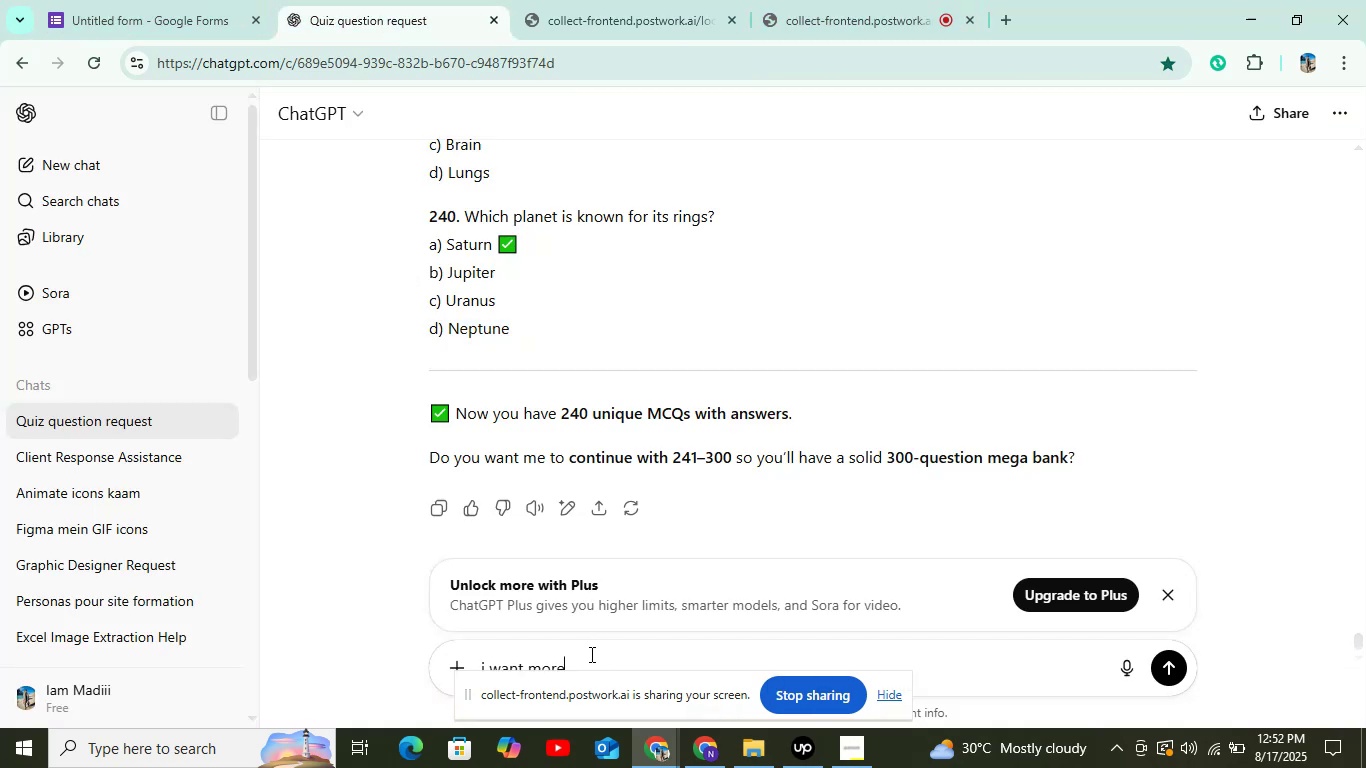 
key(Enter)
 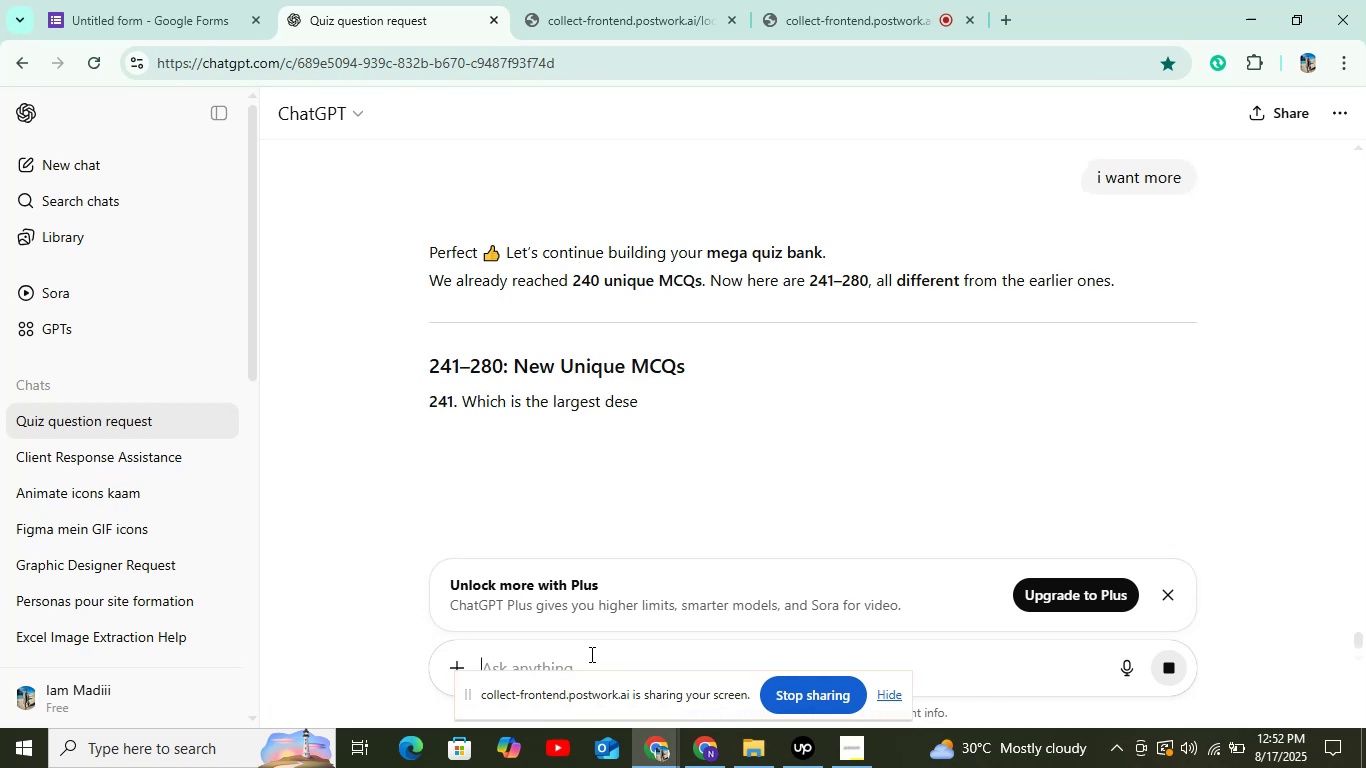 
scroll: coordinate [558, 386], scroll_direction: down, amount: 2.0
 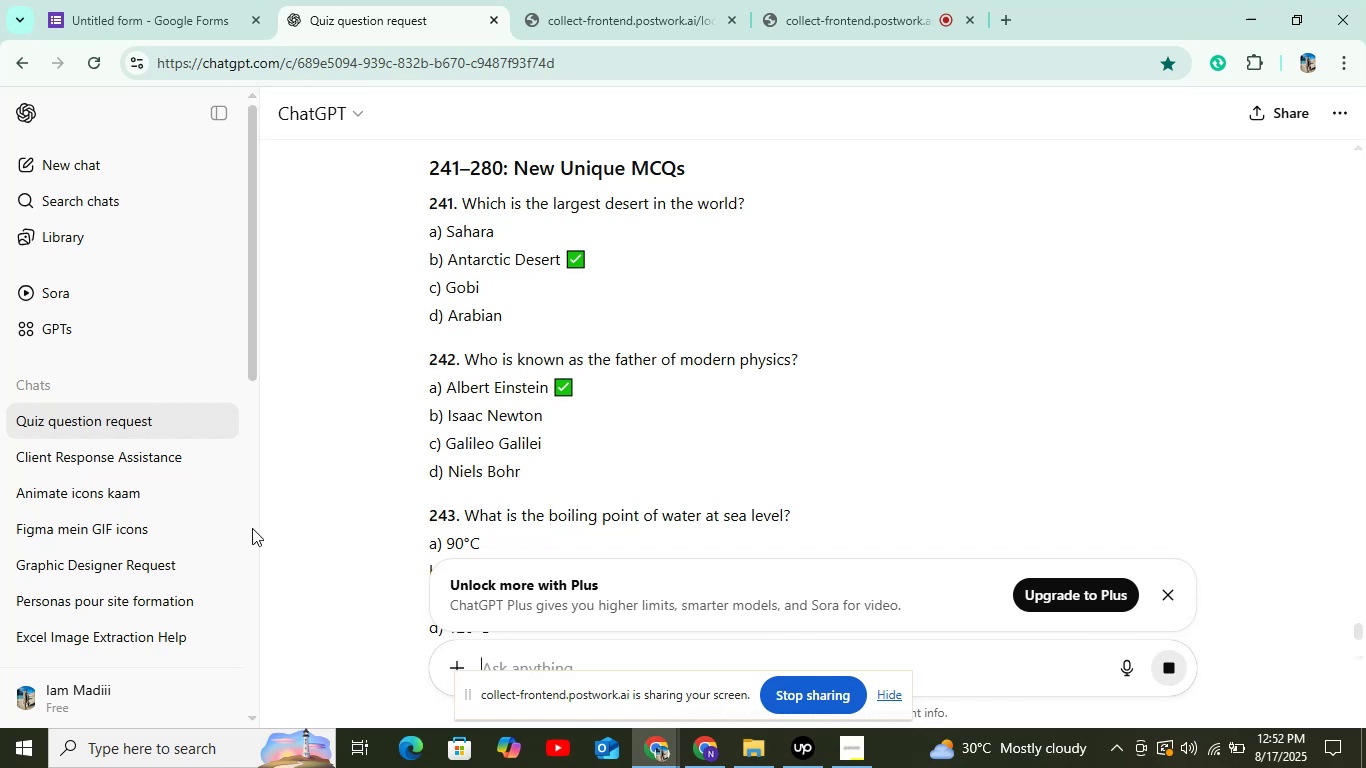 
wait(15.14)
 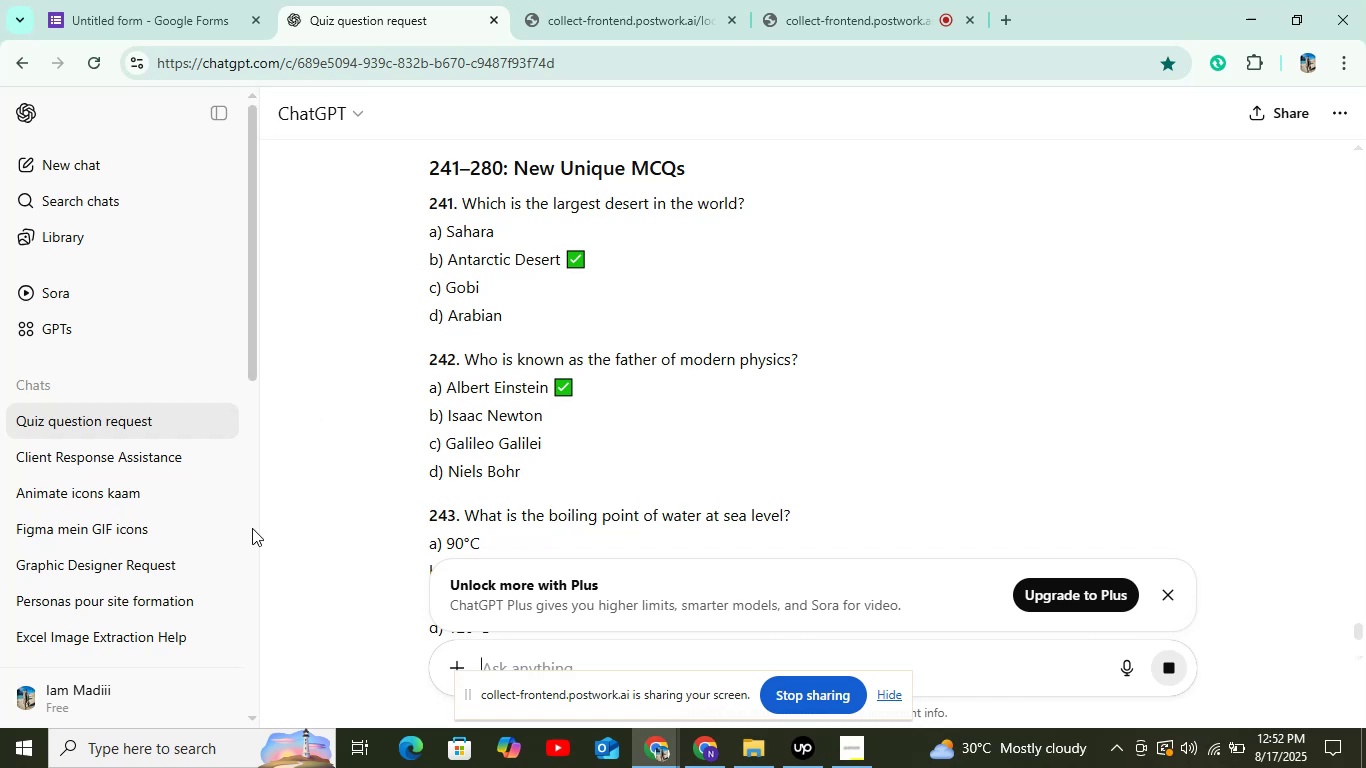 
left_click([142, 28])
 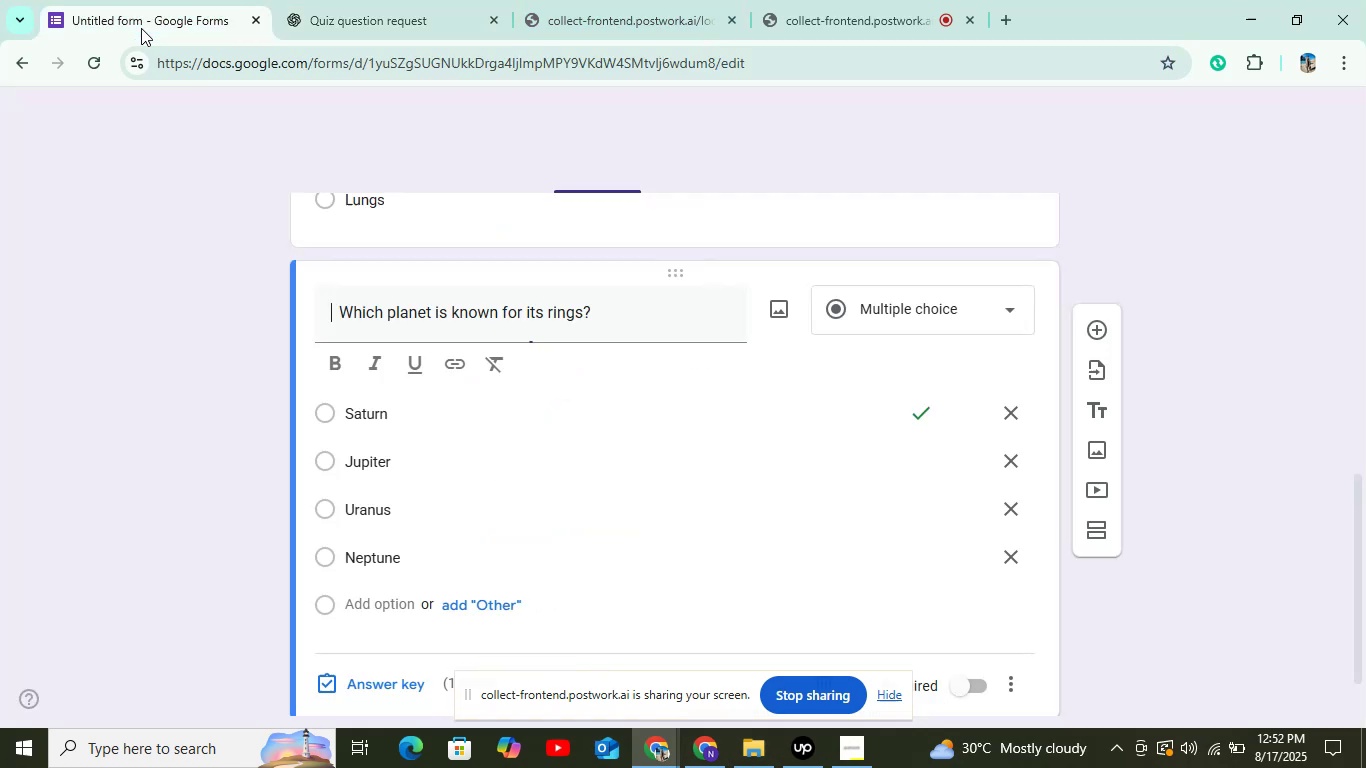 
mouse_move([163, -5])
 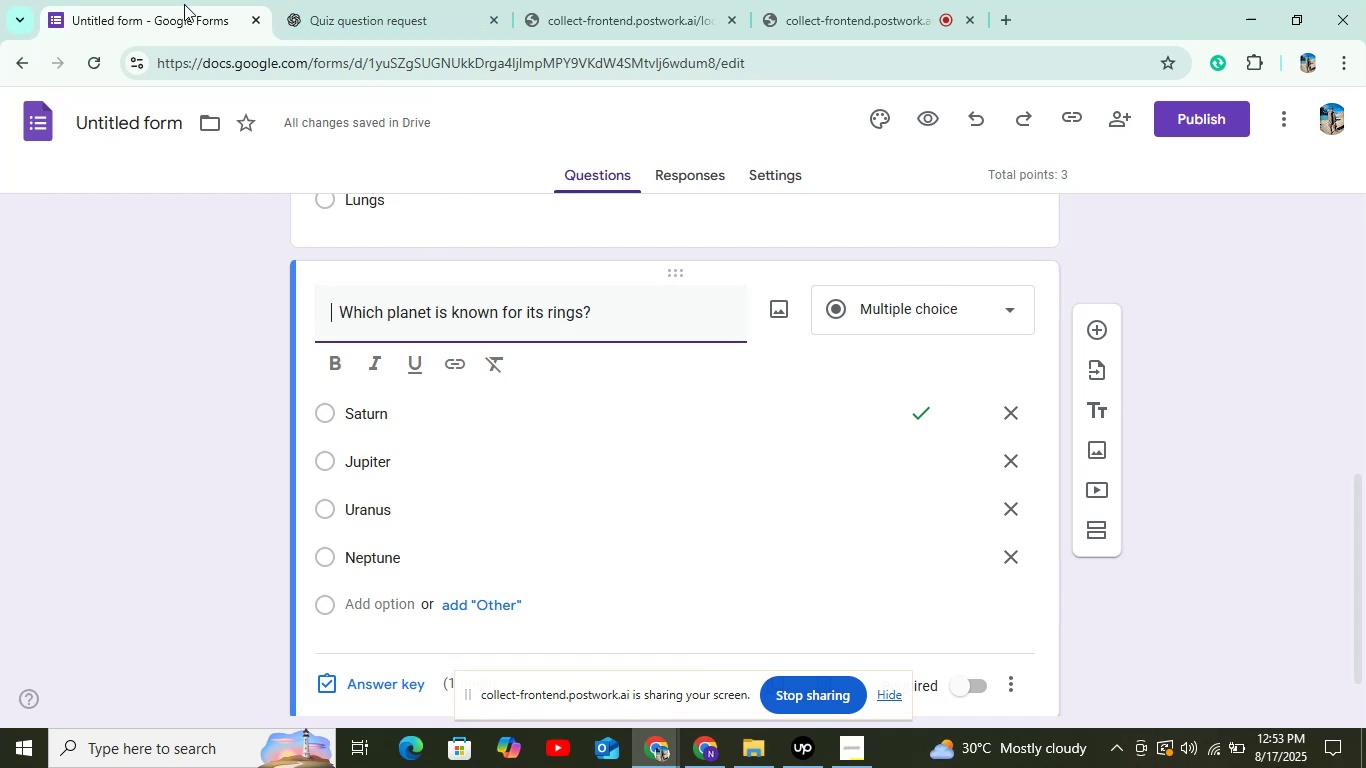 
left_click([348, 11])
 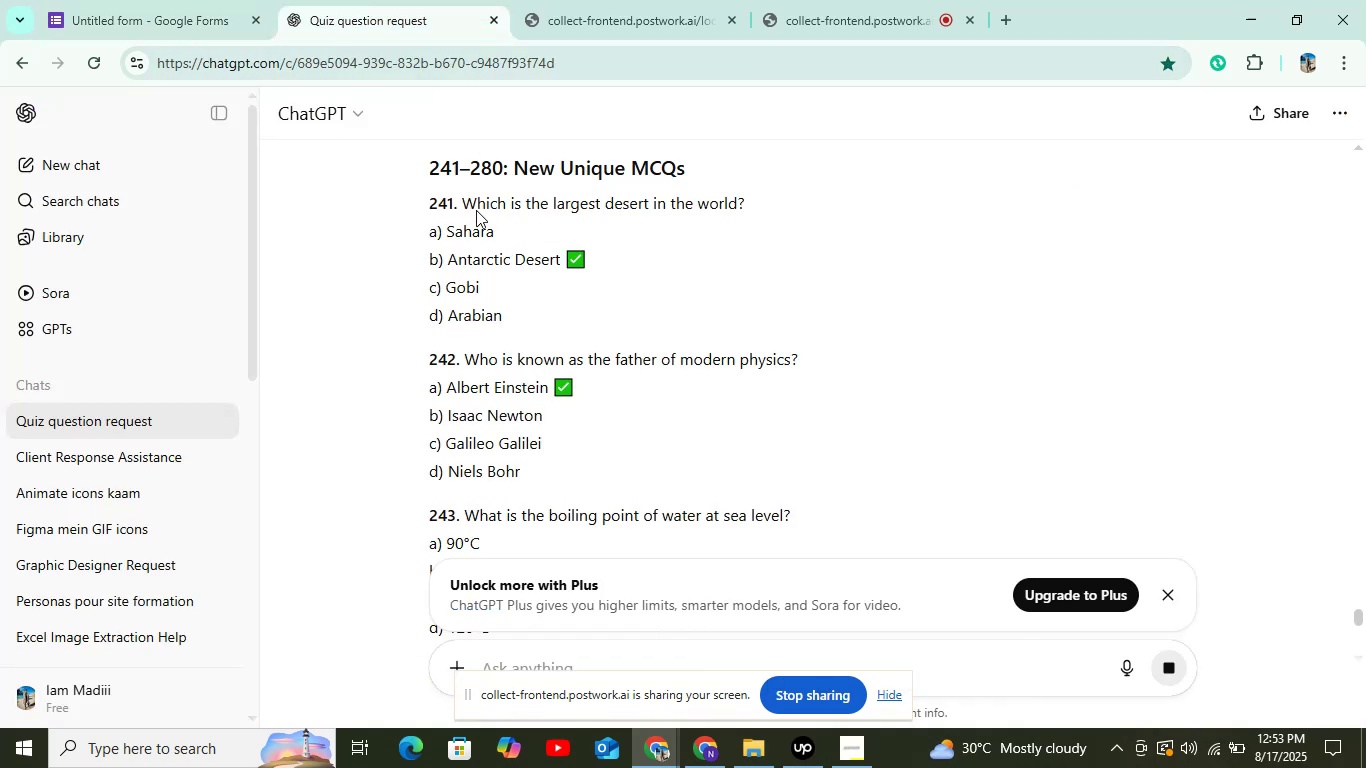 
left_click_drag(start_coordinate=[445, 237], to_coordinate=[517, 224])
 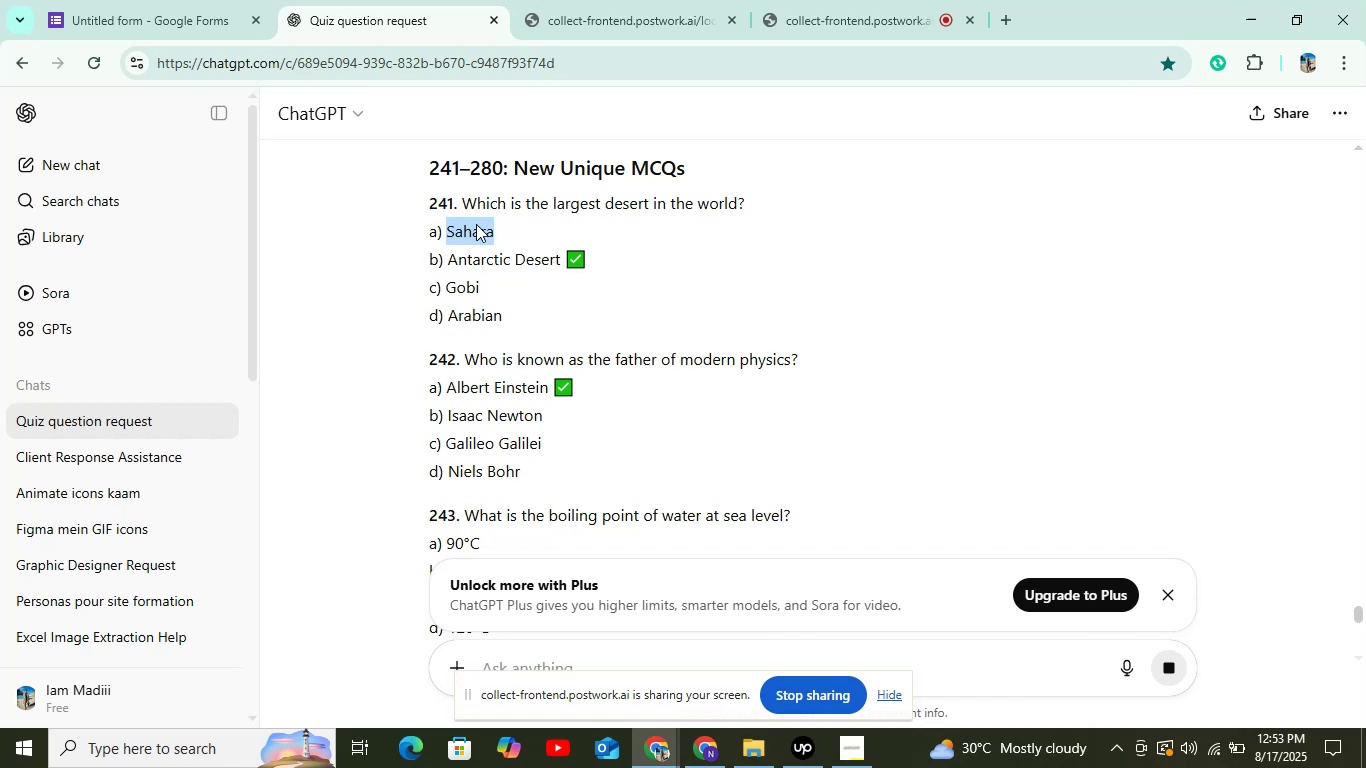 
right_click([467, 231])
 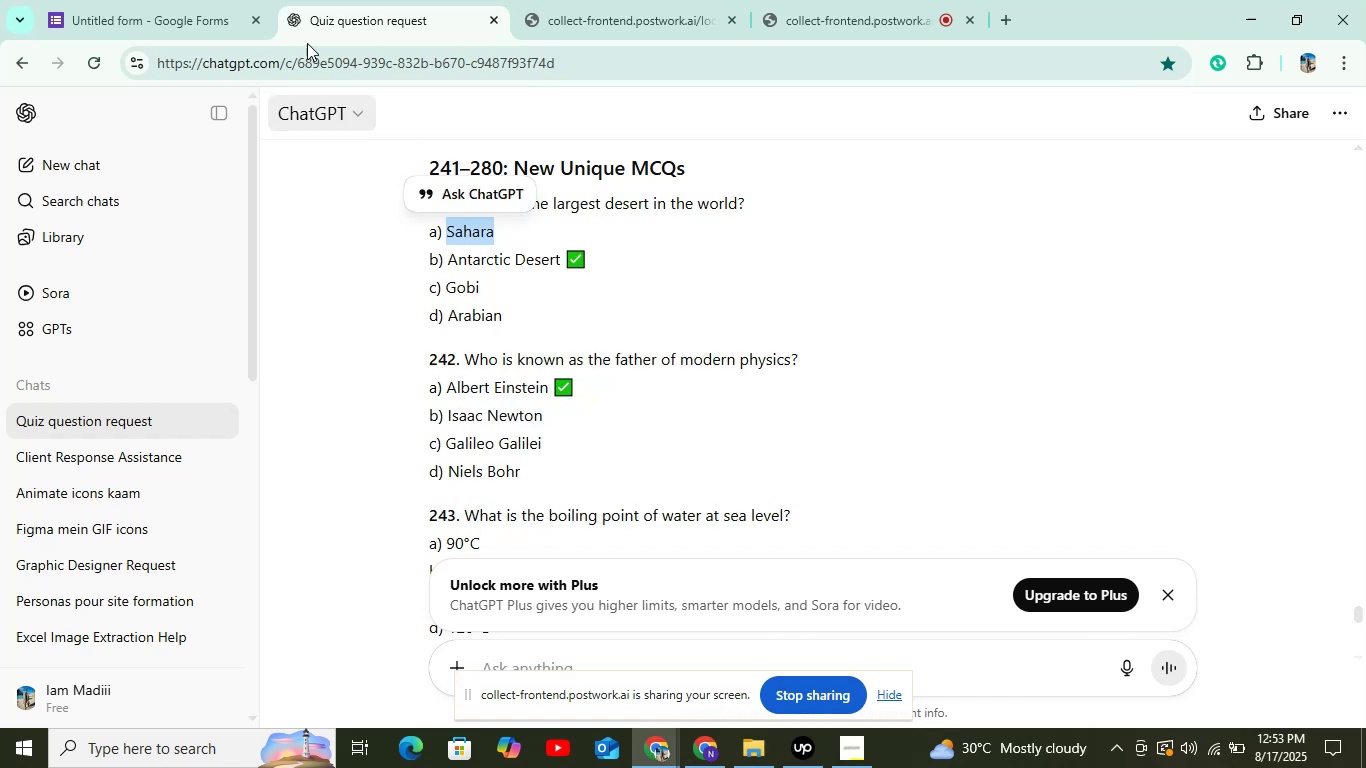 
left_click([214, 2])
 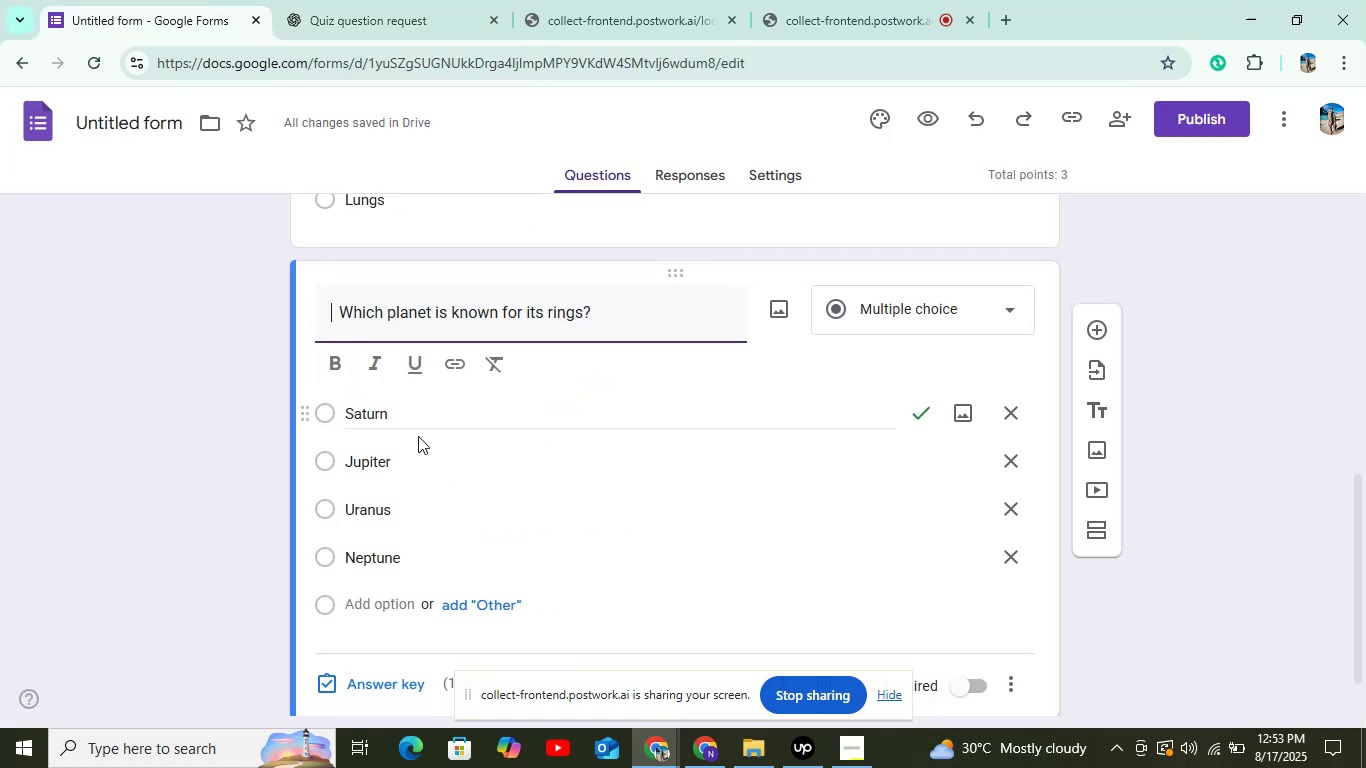 
scroll: coordinate [425, 419], scroll_direction: down, amount: 4.0
 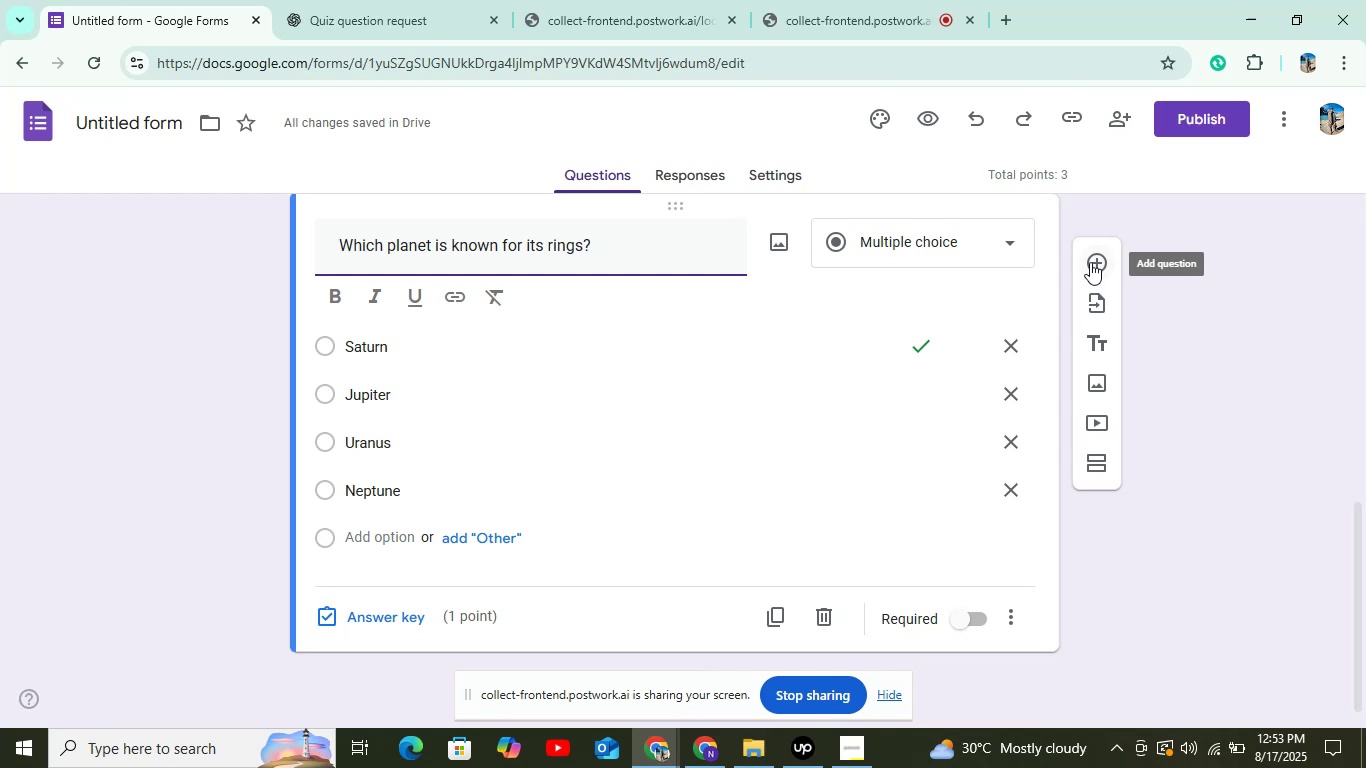 
wait(7.13)
 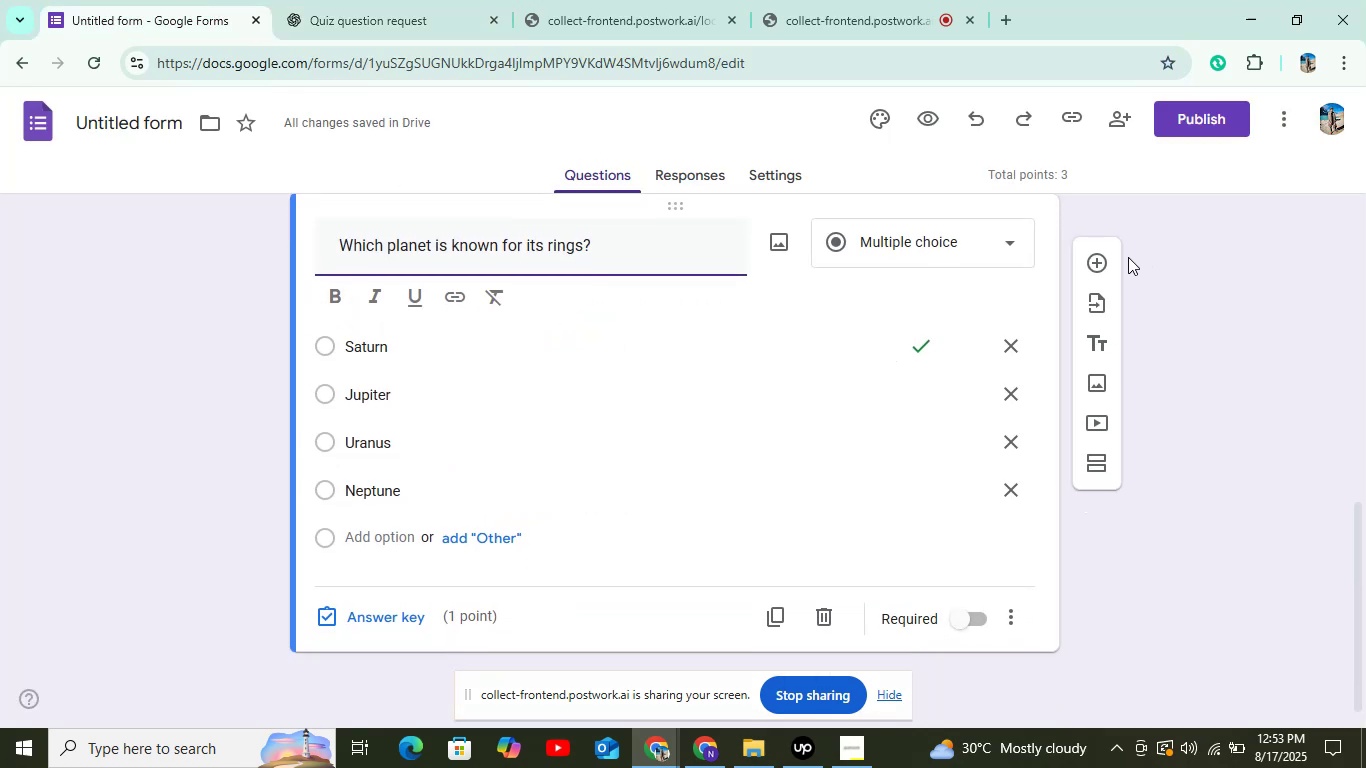 
left_click([1090, 263])
 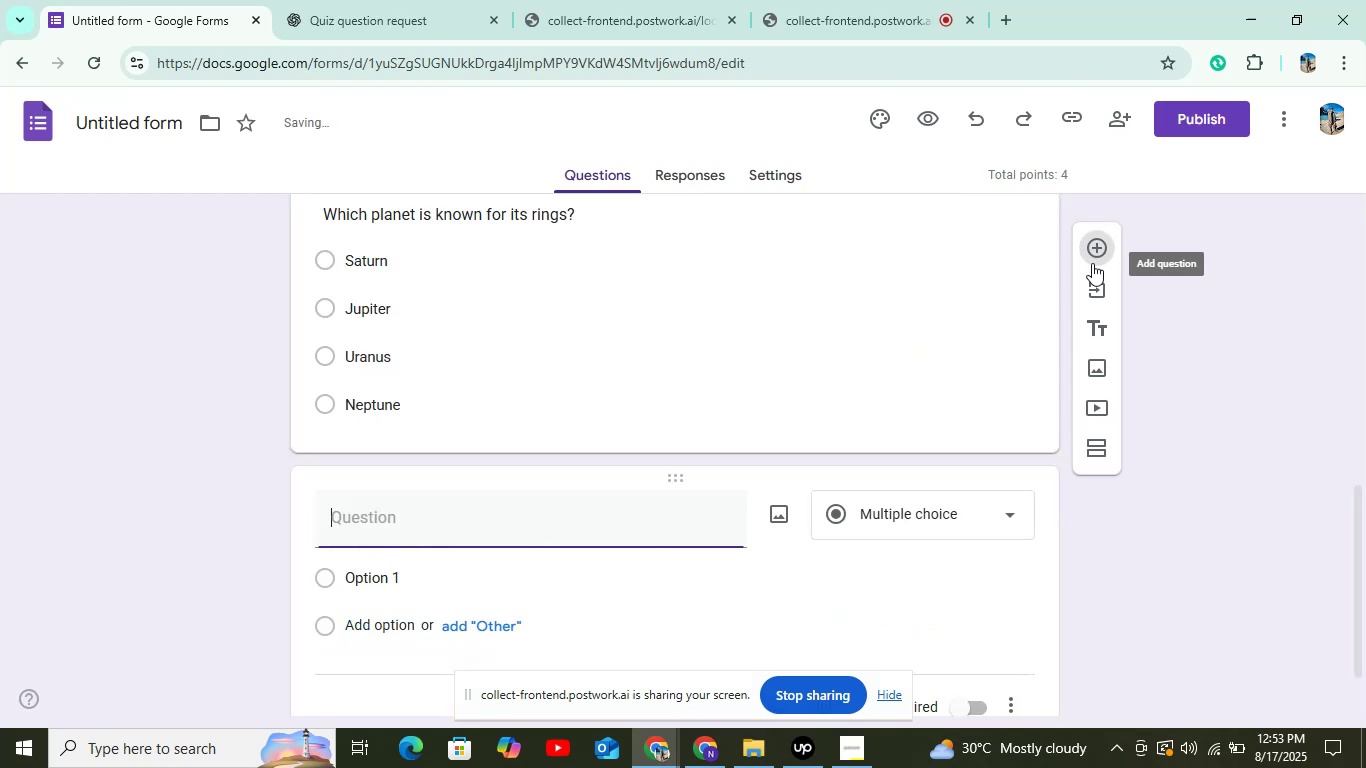 
scroll: coordinate [1092, 263], scroll_direction: down, amount: 2.0
 